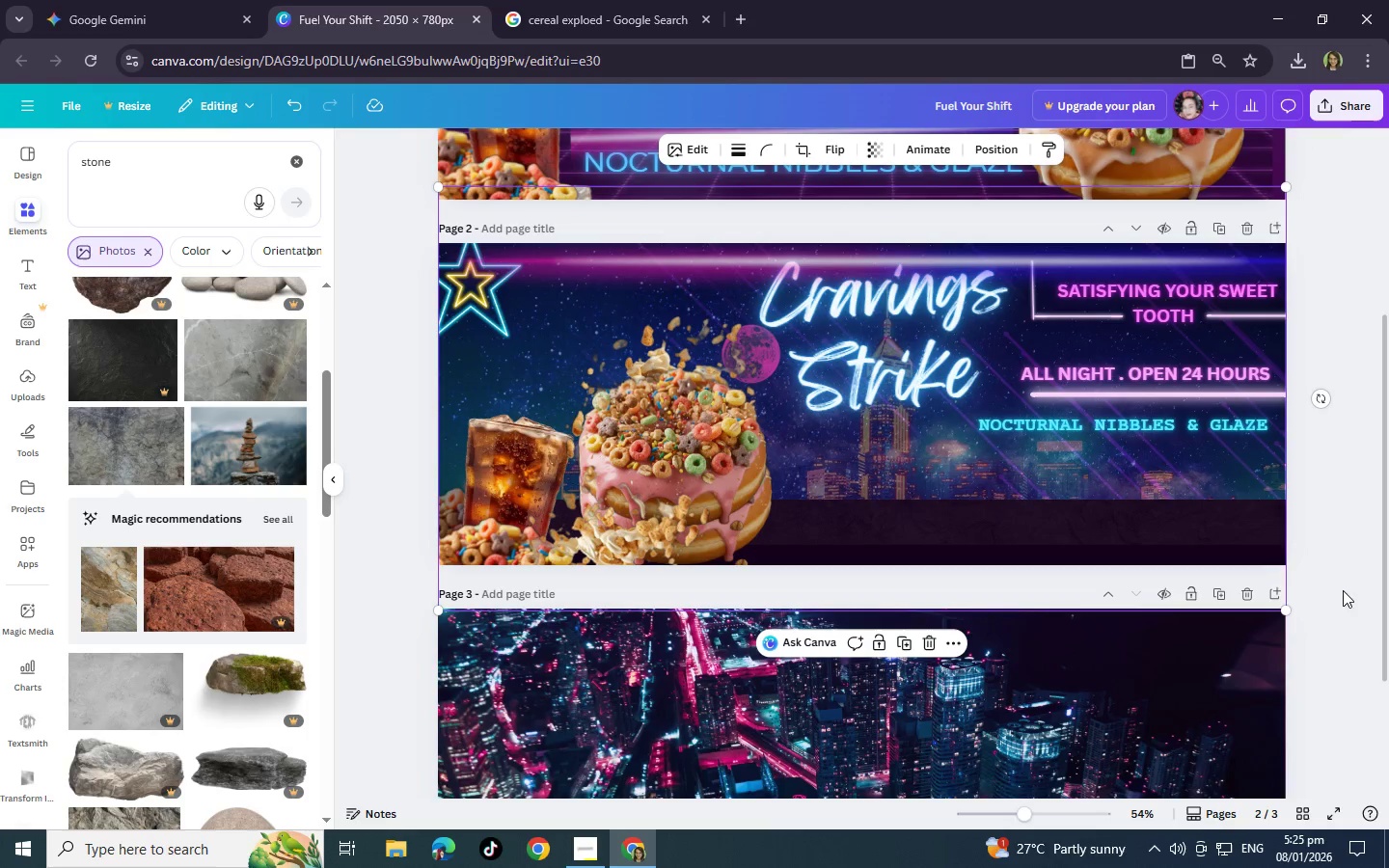 
left_click([1341, 604])
 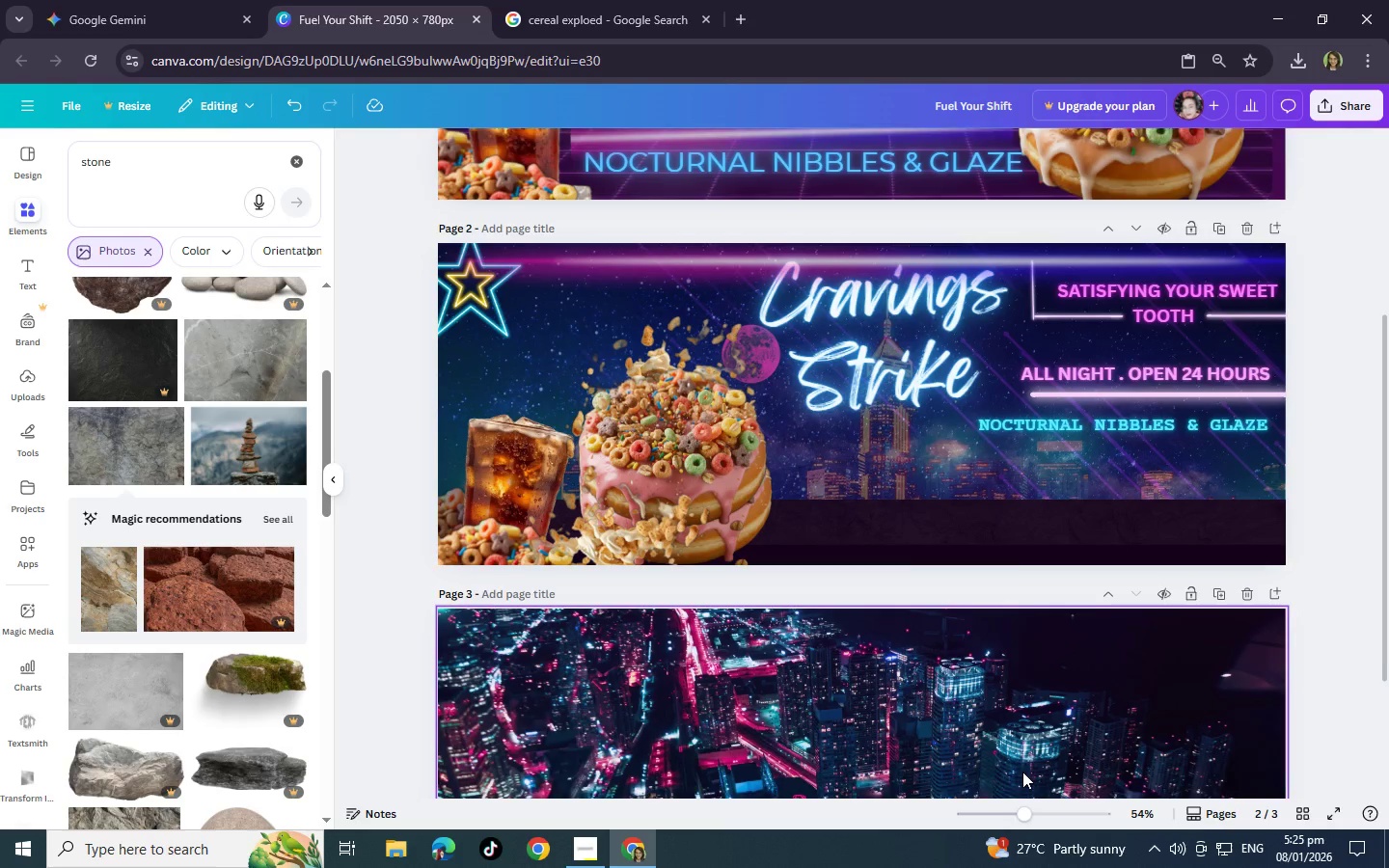 
scroll: coordinate [1022, 772], scroll_direction: down, amount: 4.0
 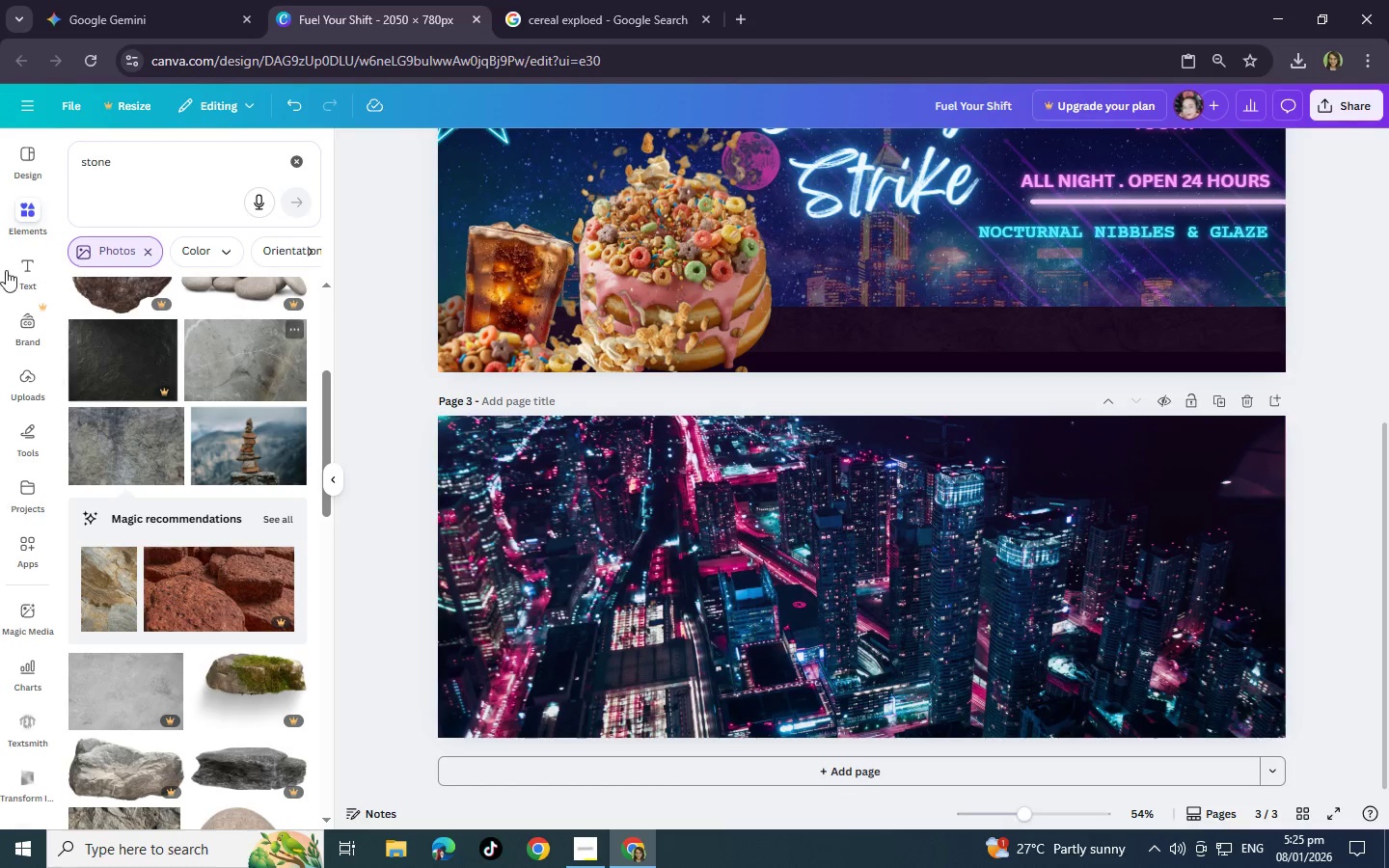 
left_click([31, 214])
 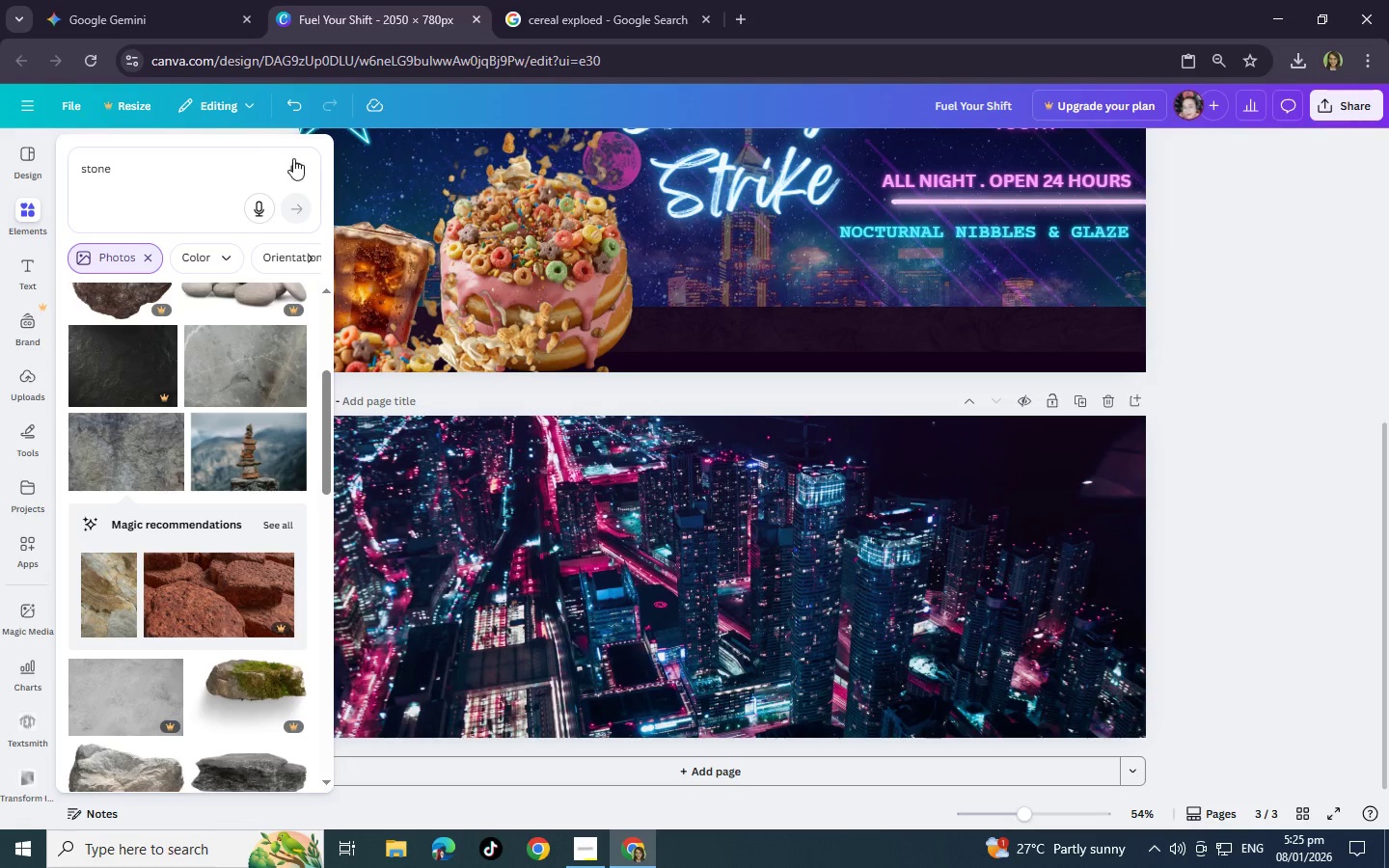 
left_click([296, 163])
 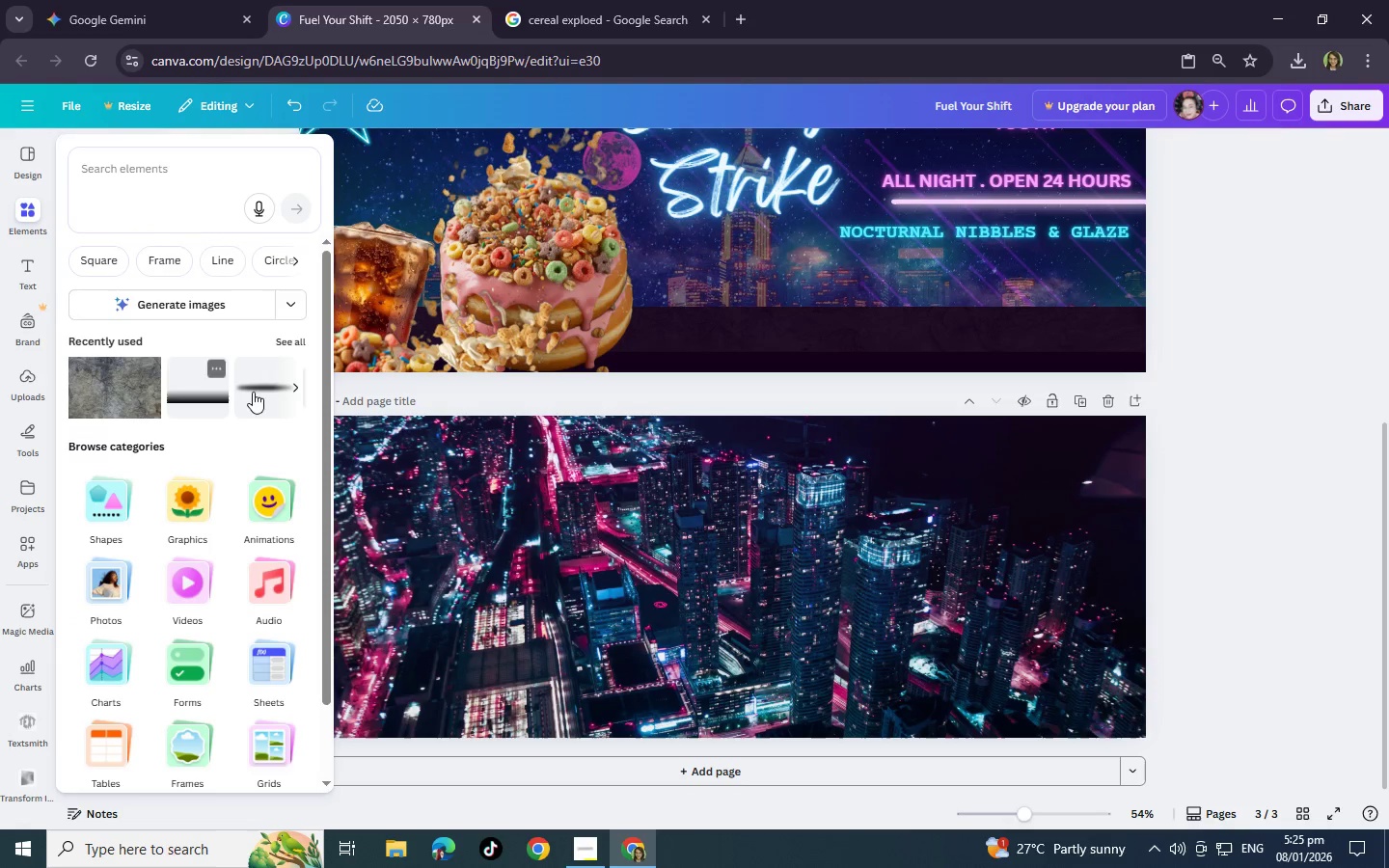 
left_click([286, 340])
 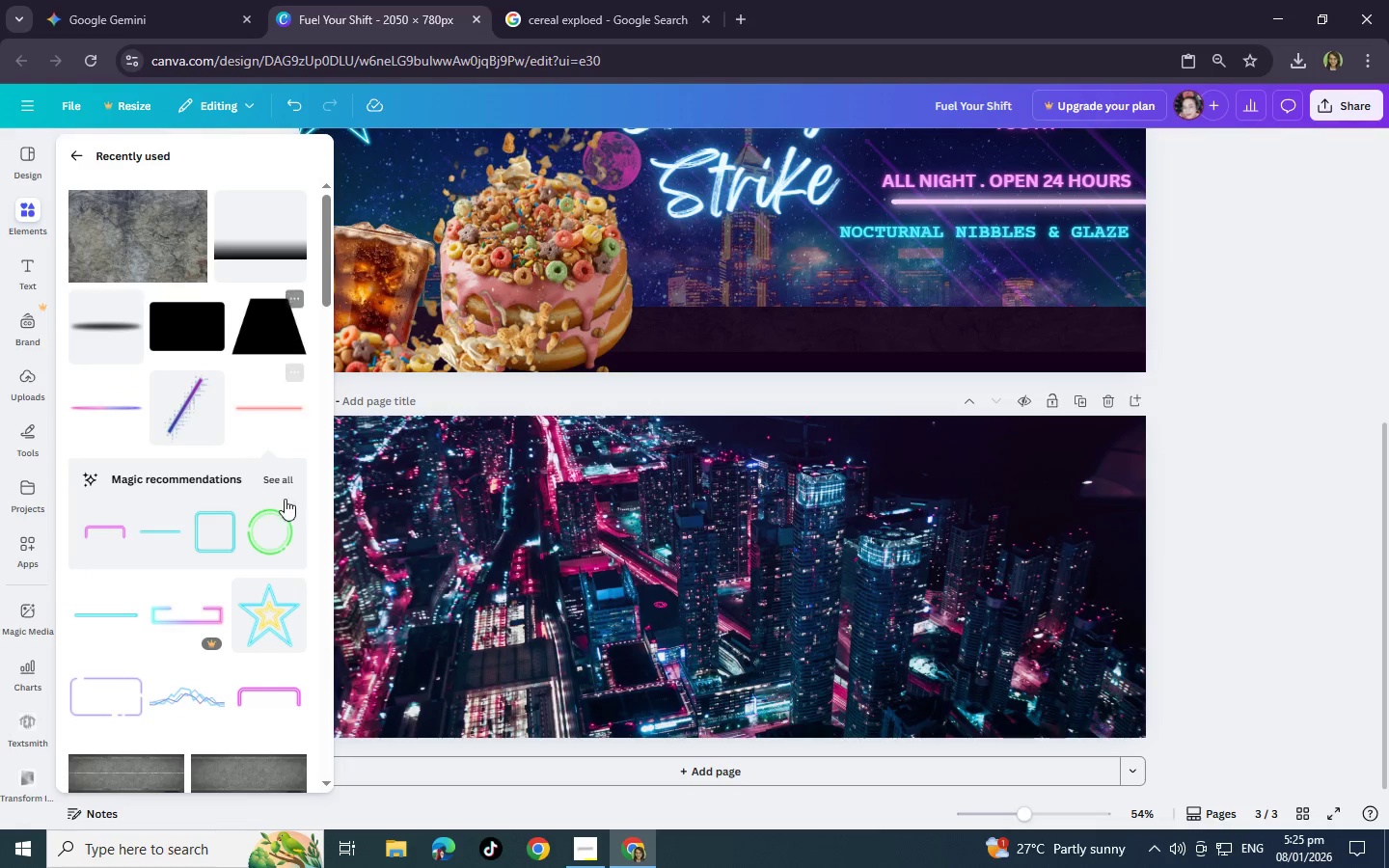 
scroll: coordinate [269, 631], scroll_direction: up, amount: 3.0
 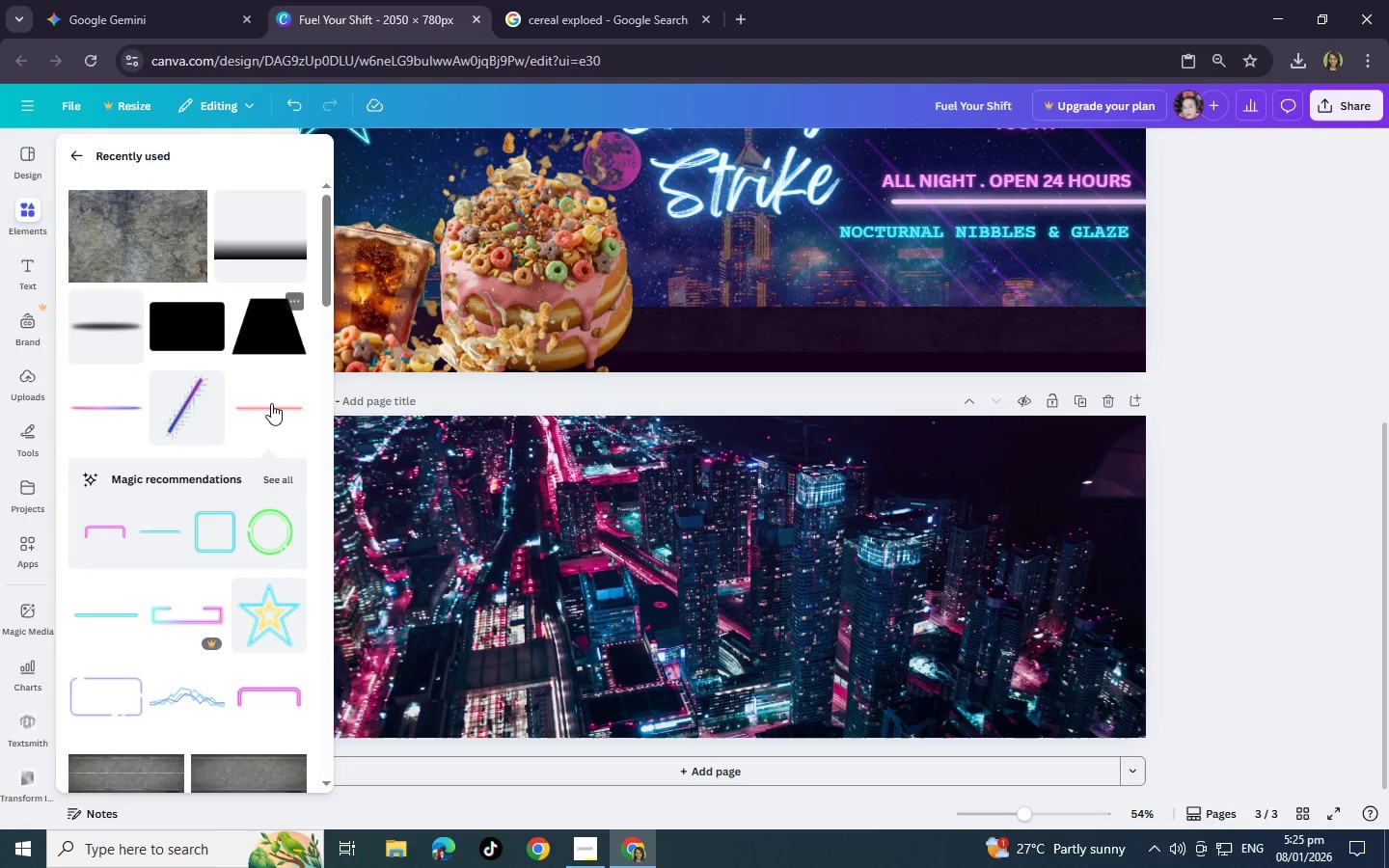 
scroll: coordinate [191, 608], scroll_direction: down, amount: 3.0
 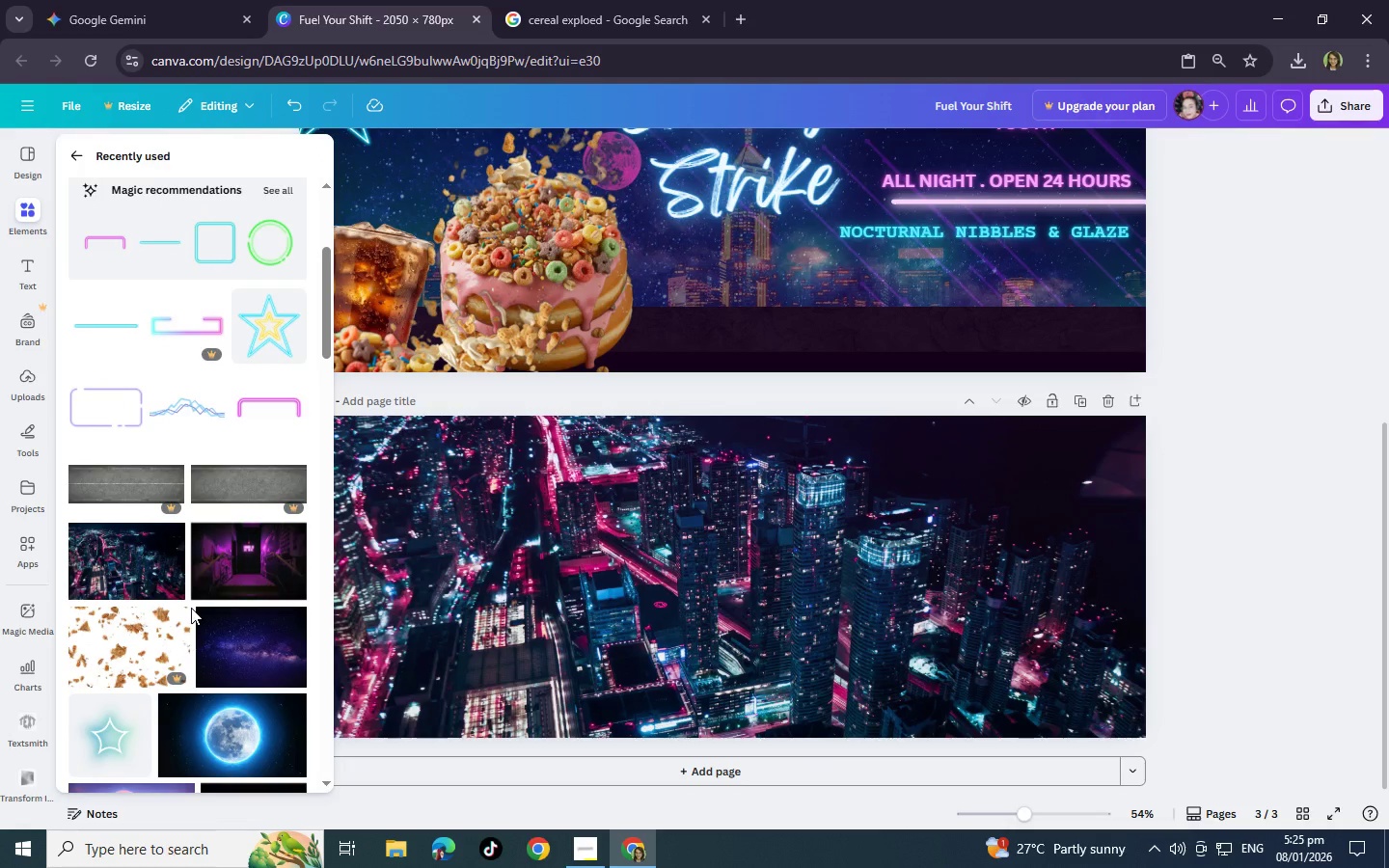 
left_click([237, 624])
 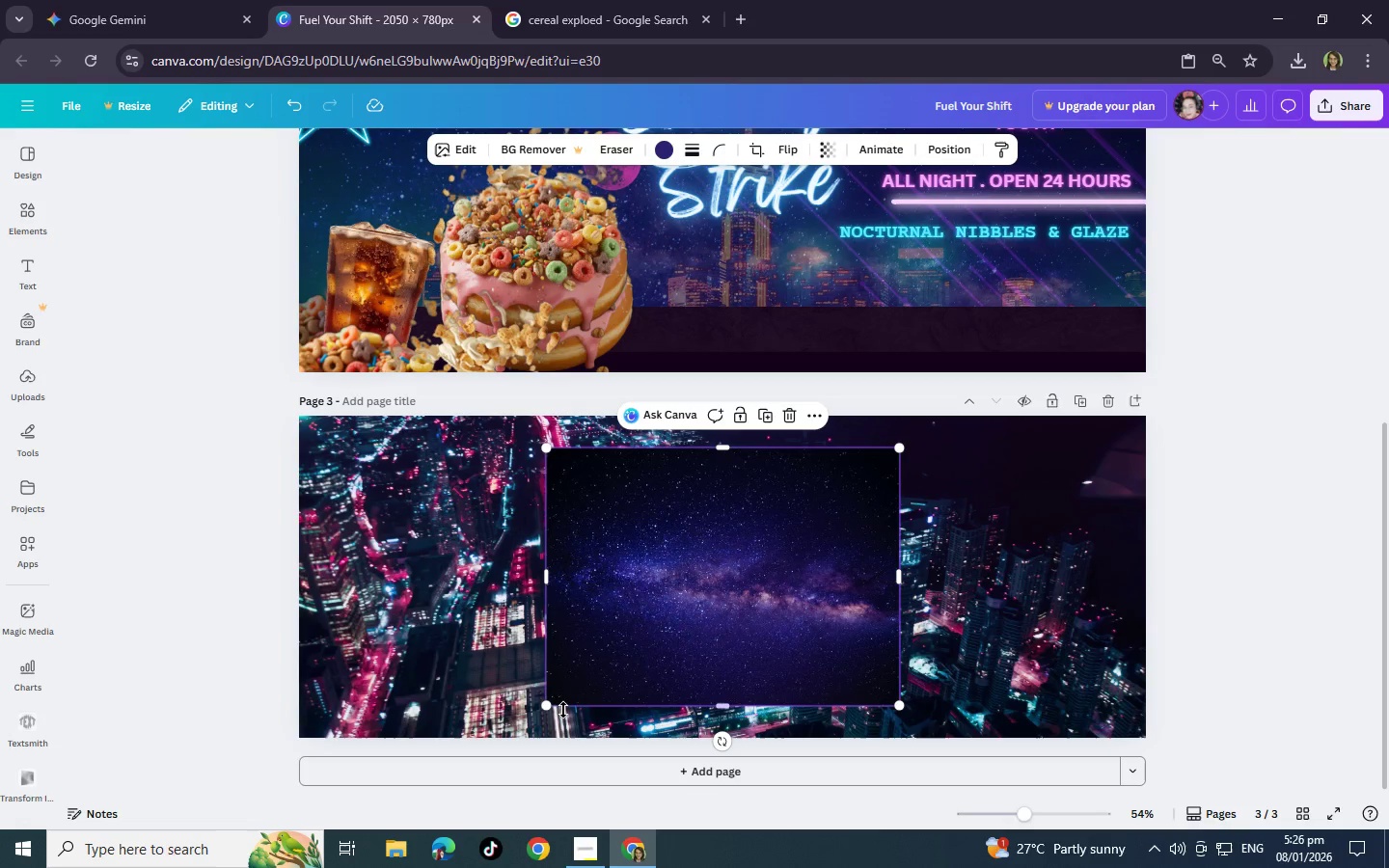 
left_click_drag(start_coordinate=[553, 704], to_coordinate=[696, 634])
 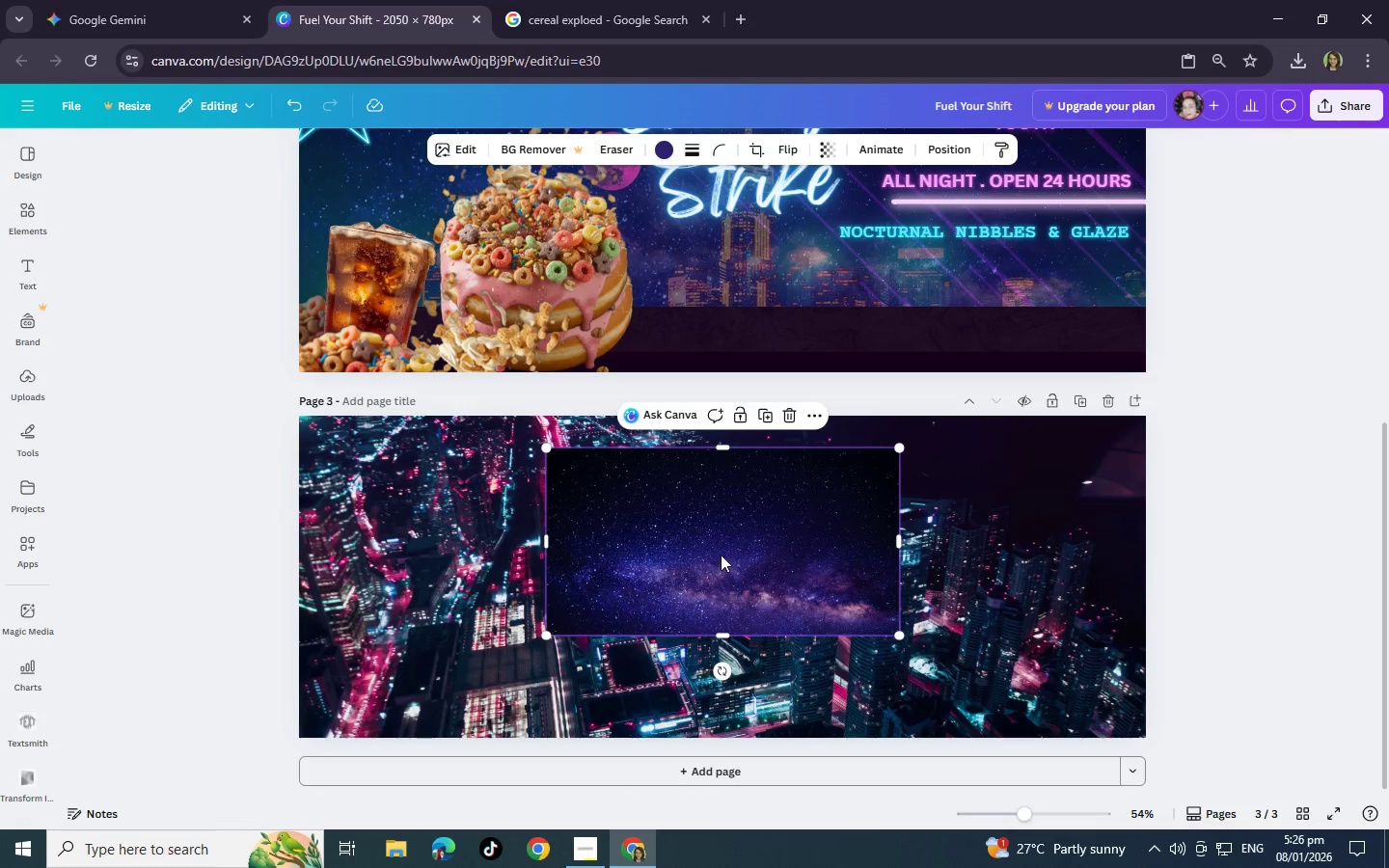 
right_click([721, 554])
 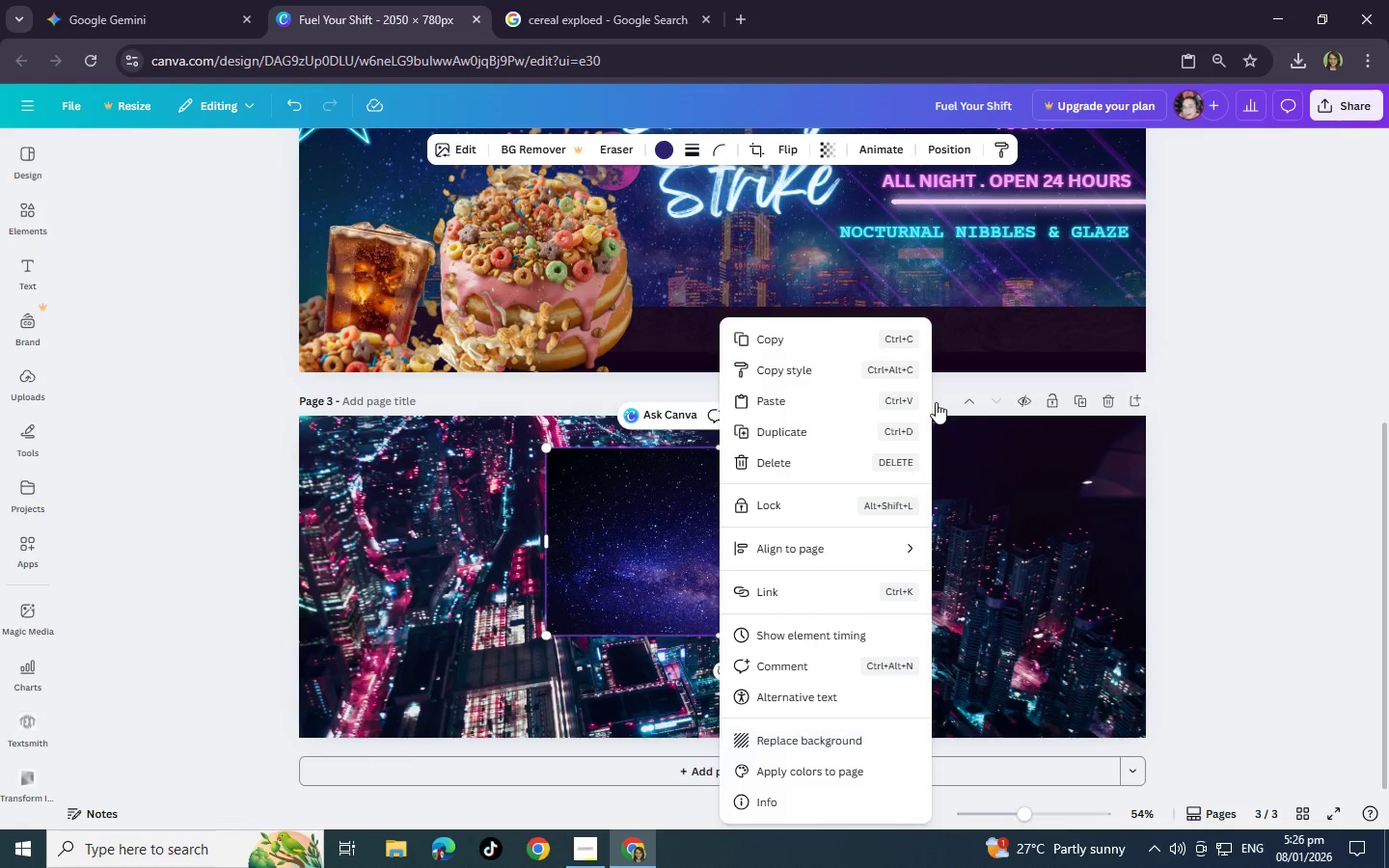 
left_click([820, 146])
 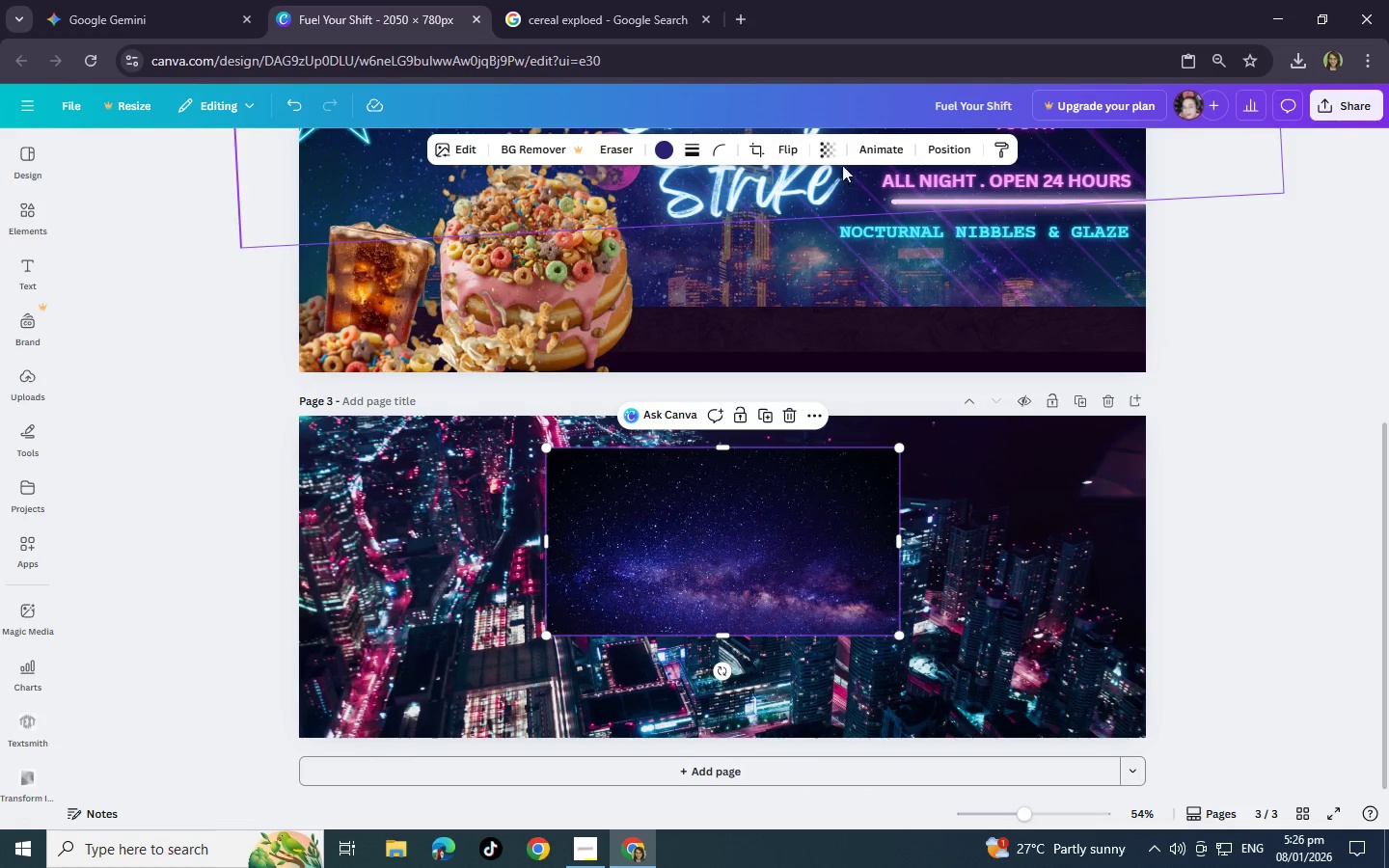 
left_click([831, 151])
 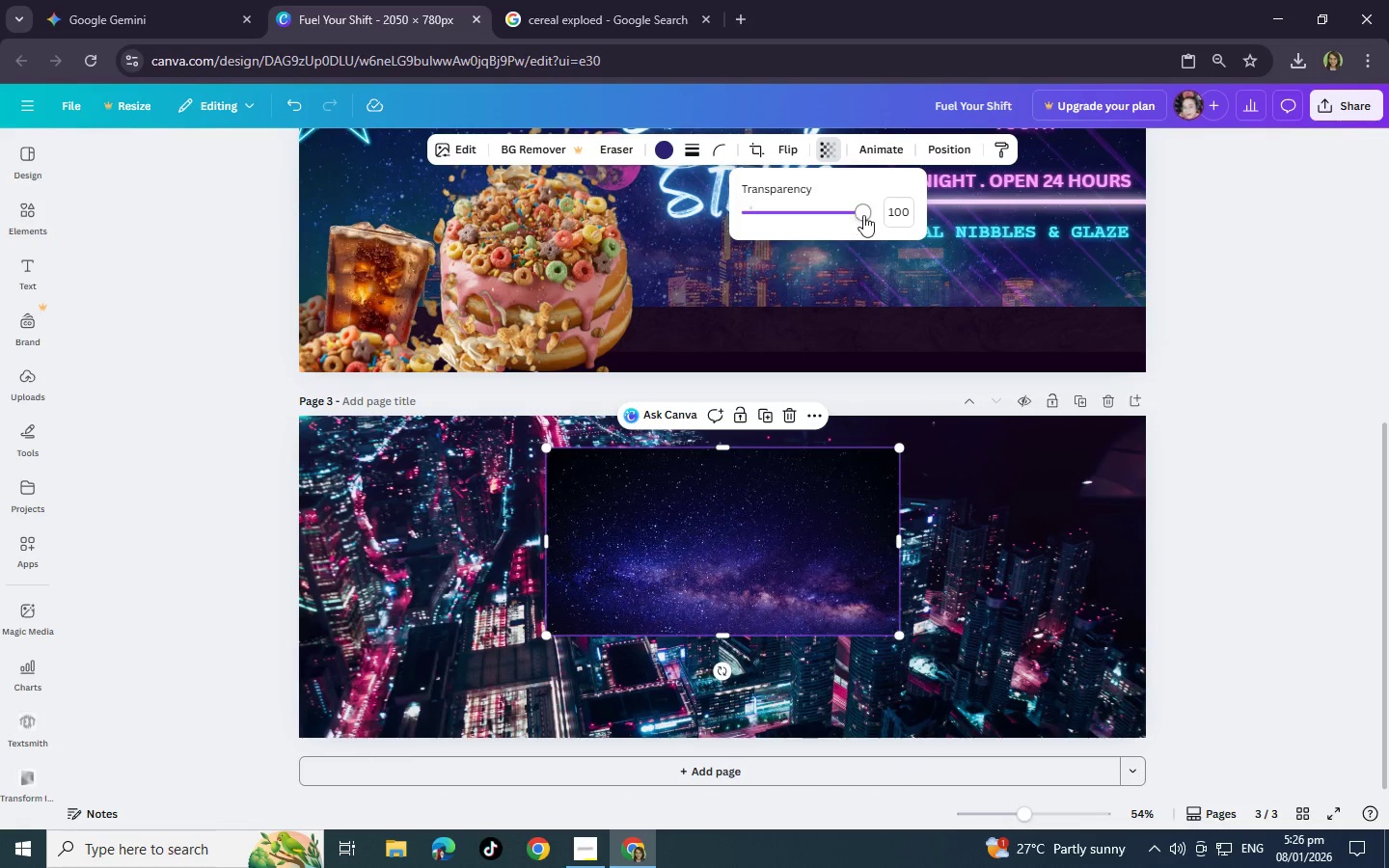 
left_click_drag(start_coordinate=[865, 214], to_coordinate=[819, 237])
 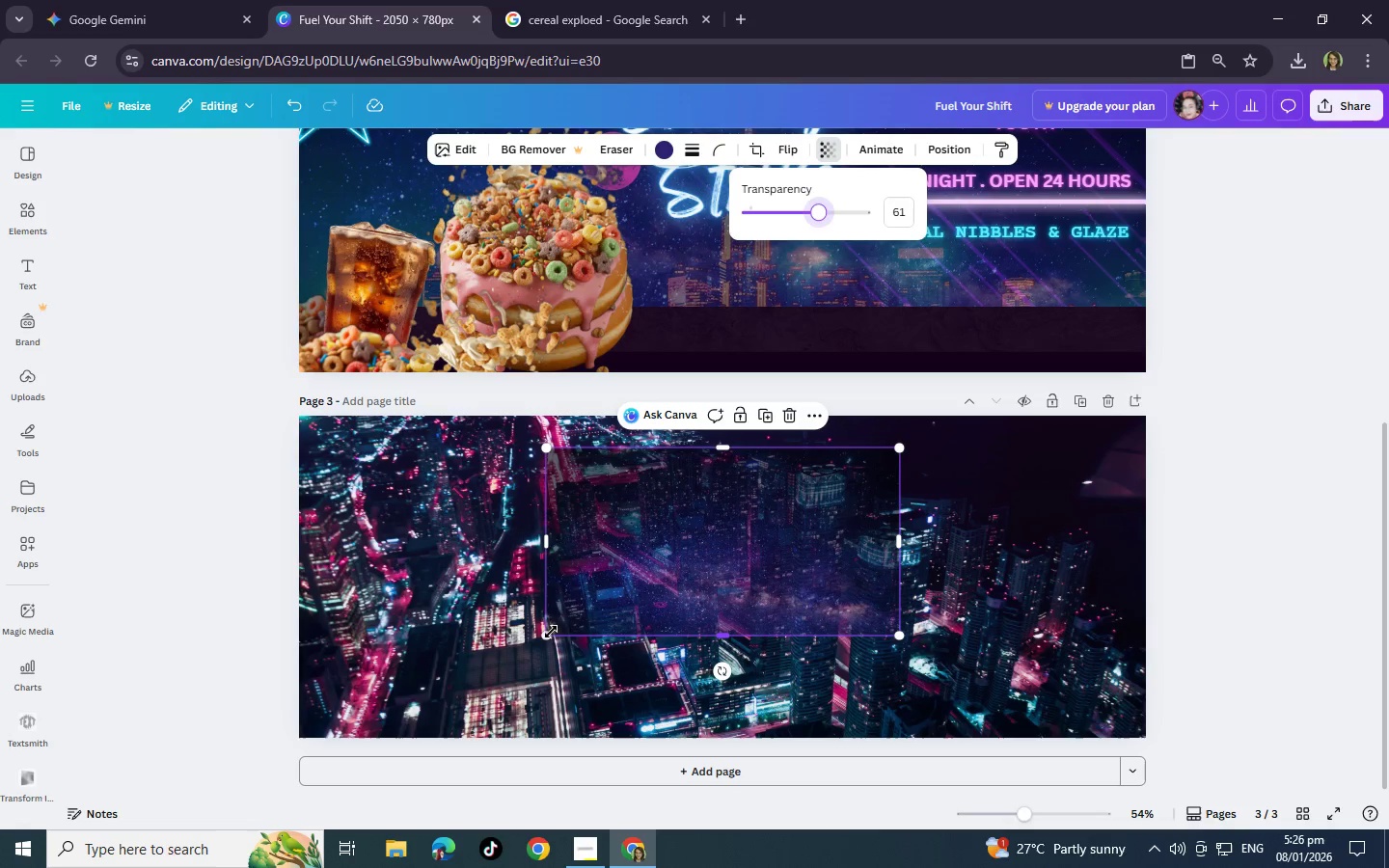 
left_click_drag(start_coordinate=[543, 635], to_coordinate=[233, 769])
 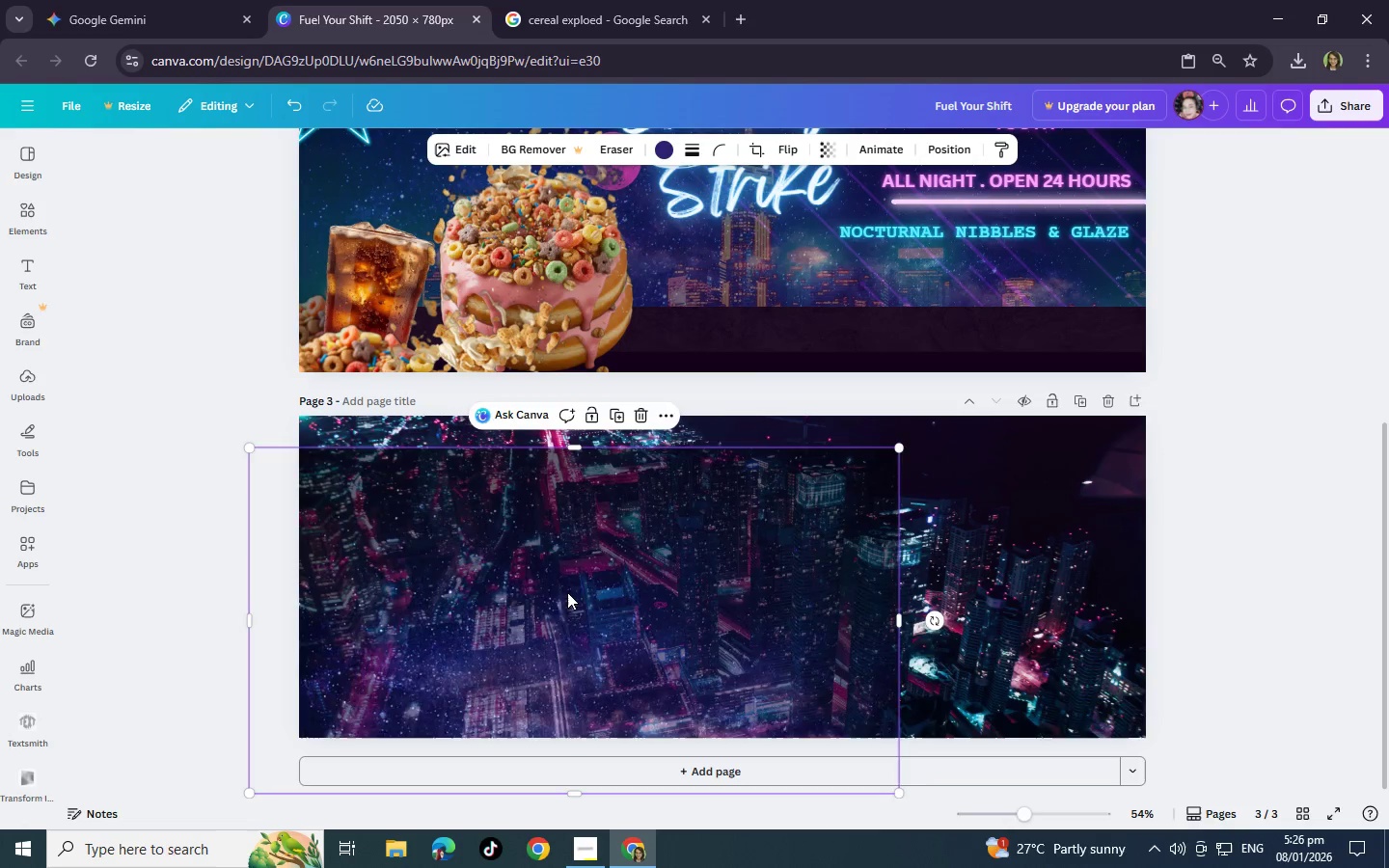 
left_click_drag(start_coordinate=[566, 592], to_coordinate=[615, 558])
 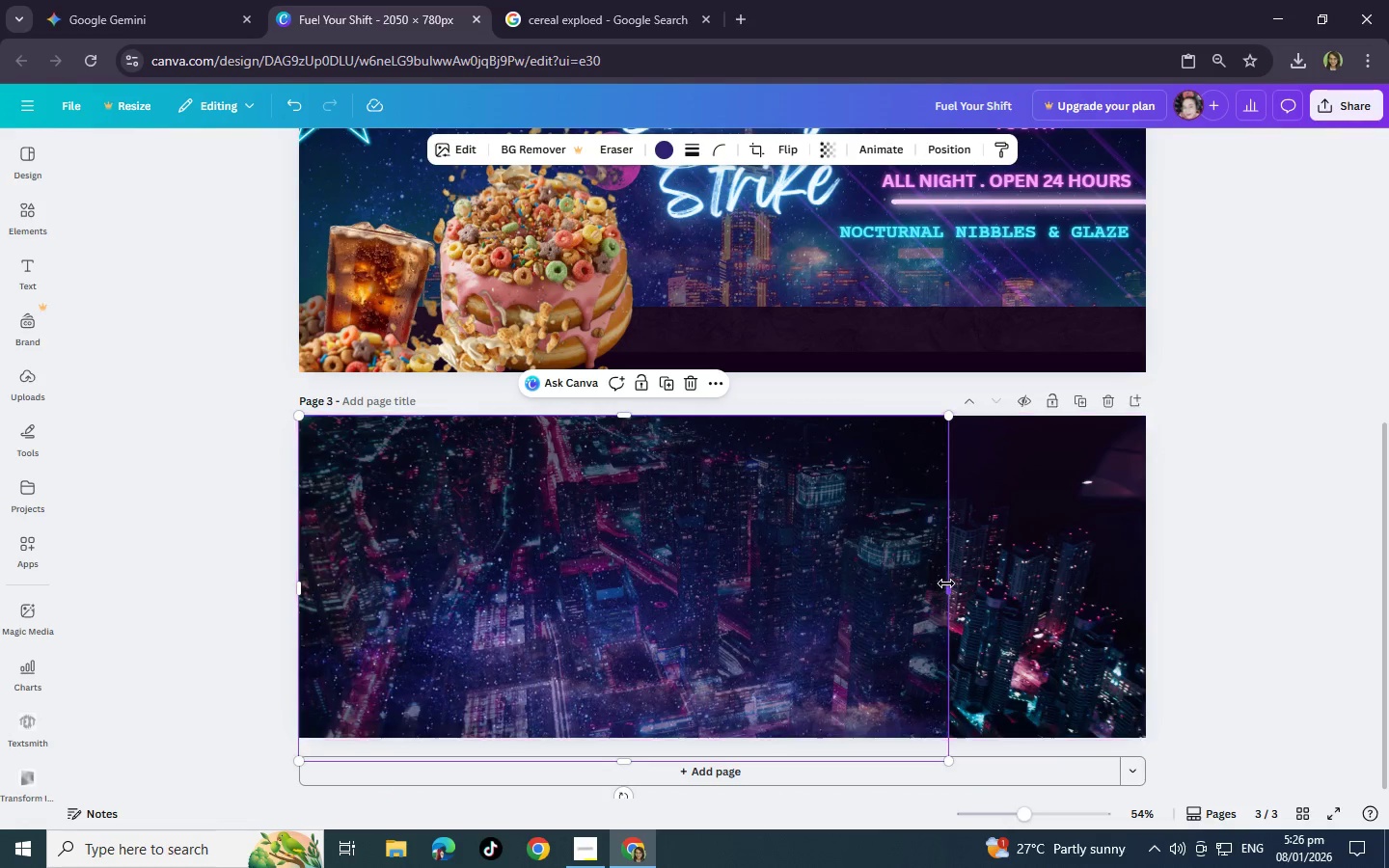 
left_click_drag(start_coordinate=[946, 583], to_coordinate=[1144, 565])
 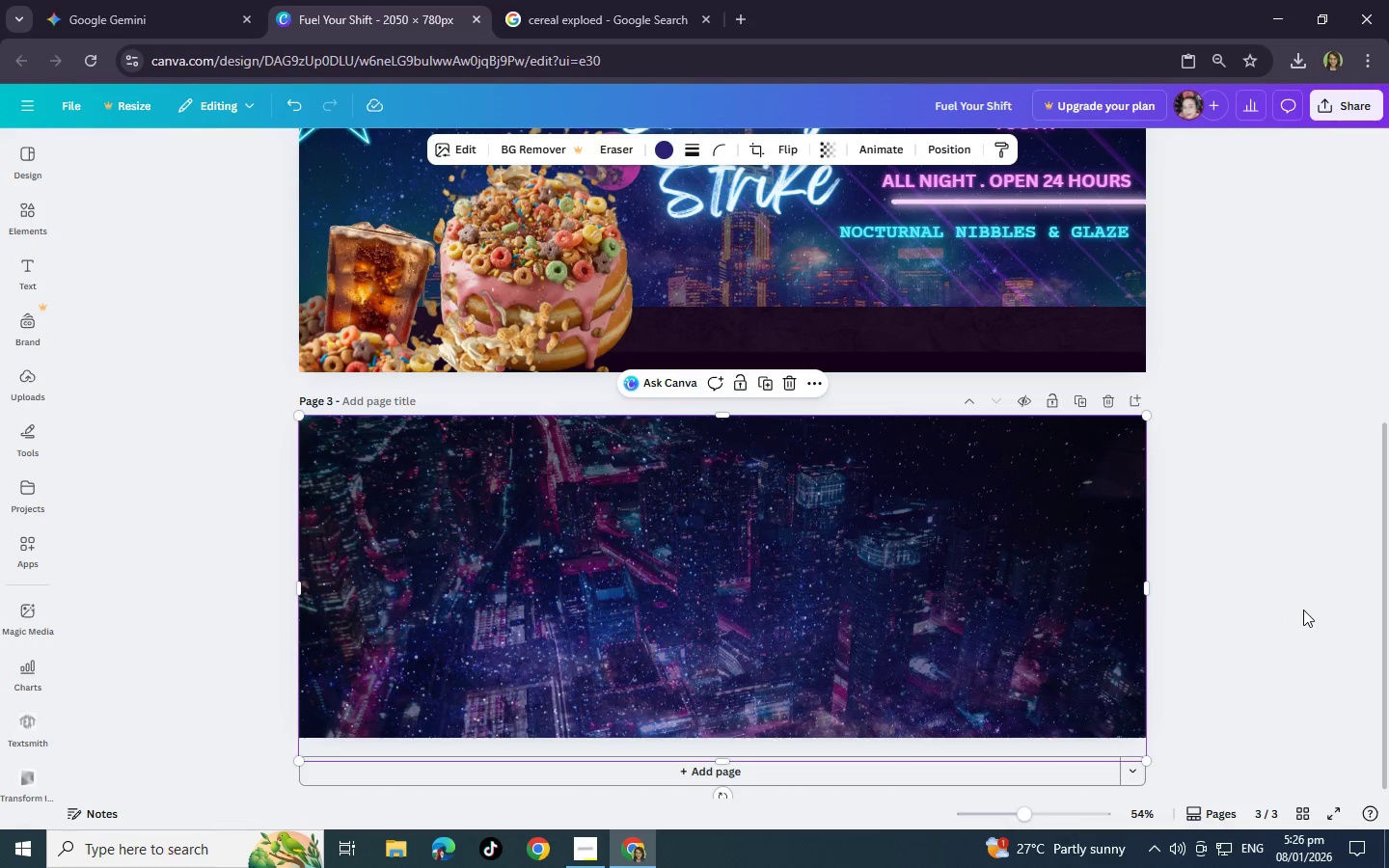 
left_click([1303, 610])
 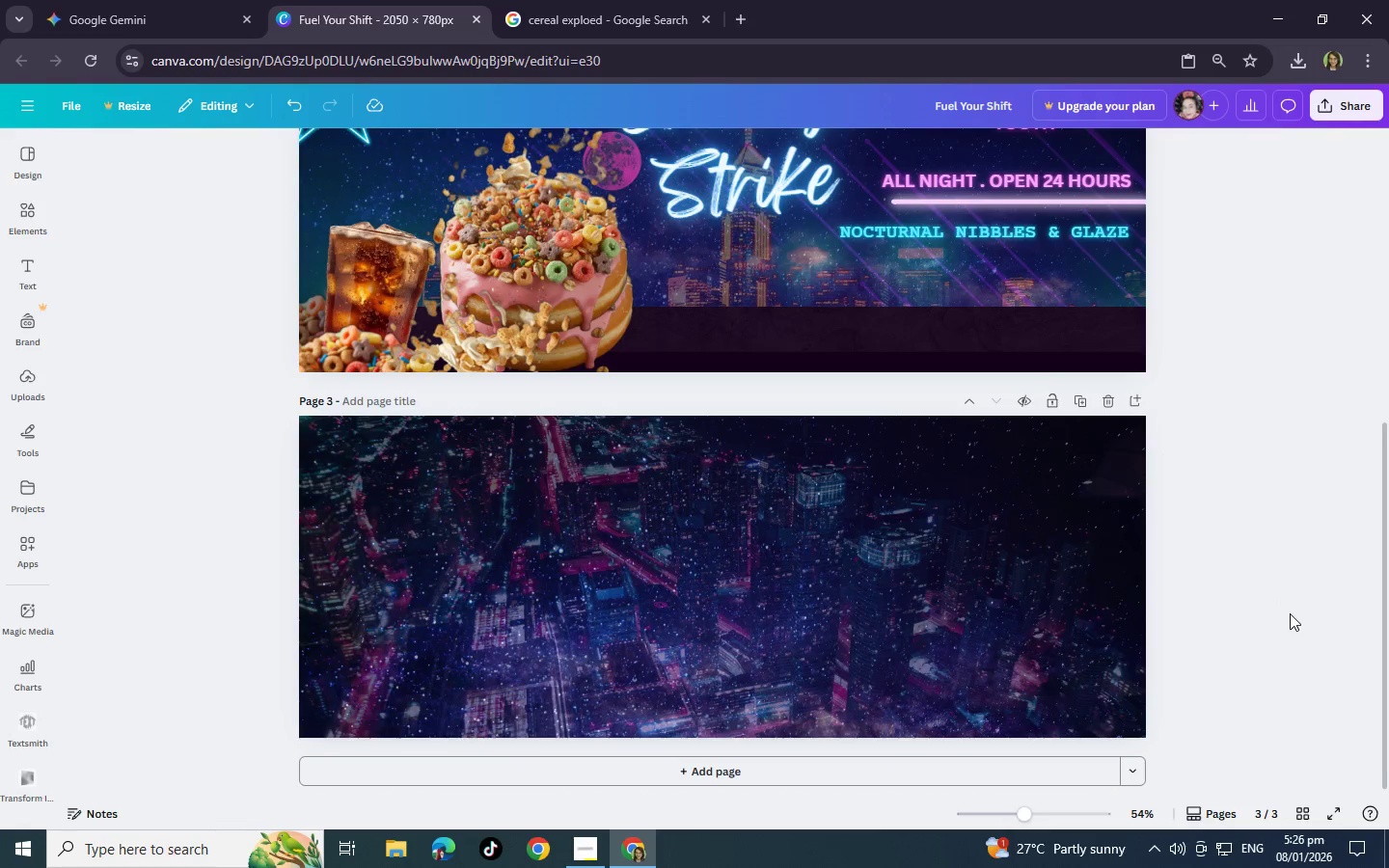 
scroll: coordinate [640, 687], scroll_direction: up, amount: 4.0
 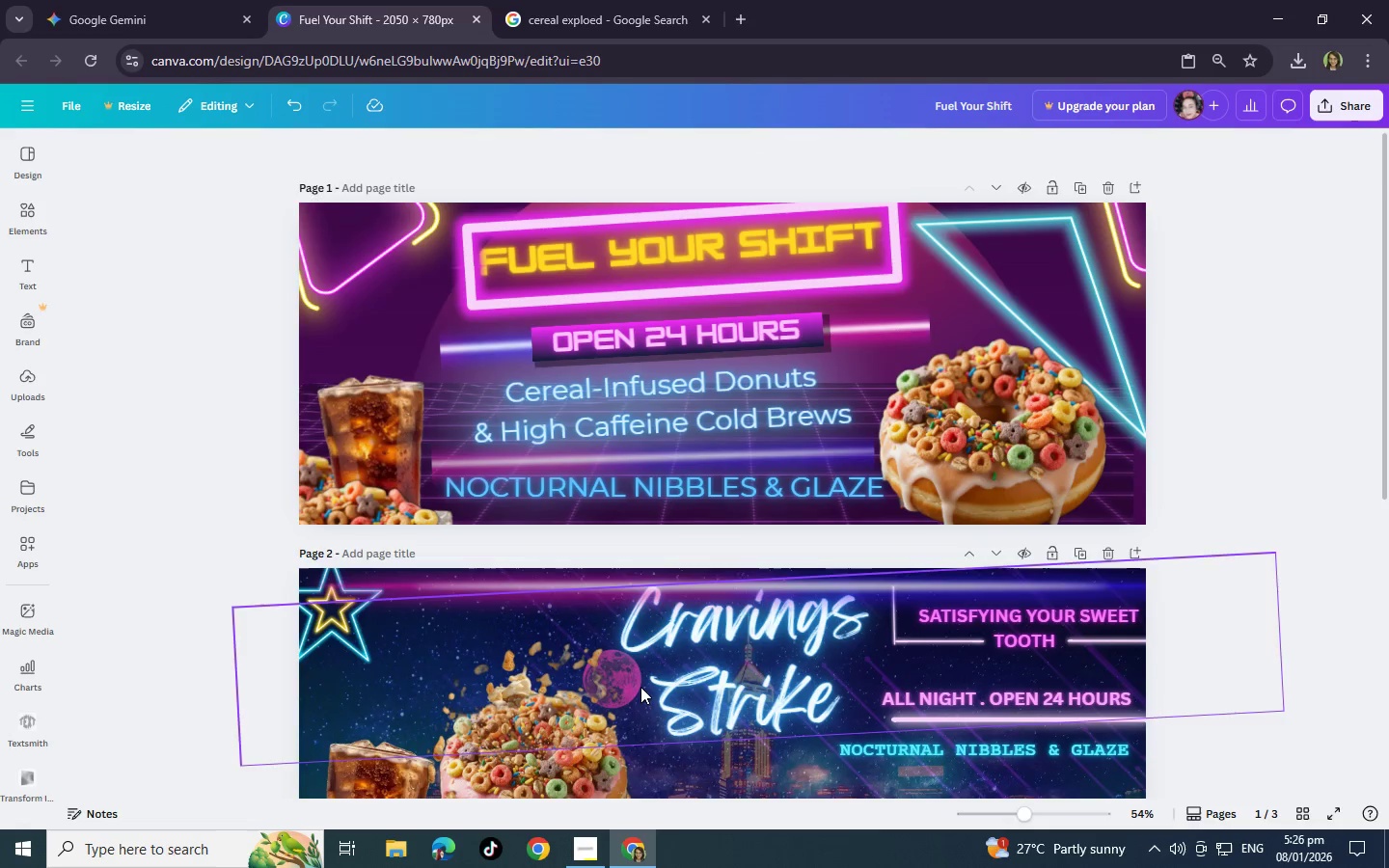 
scroll: coordinate [640, 687], scroll_direction: down, amount: 5.0
 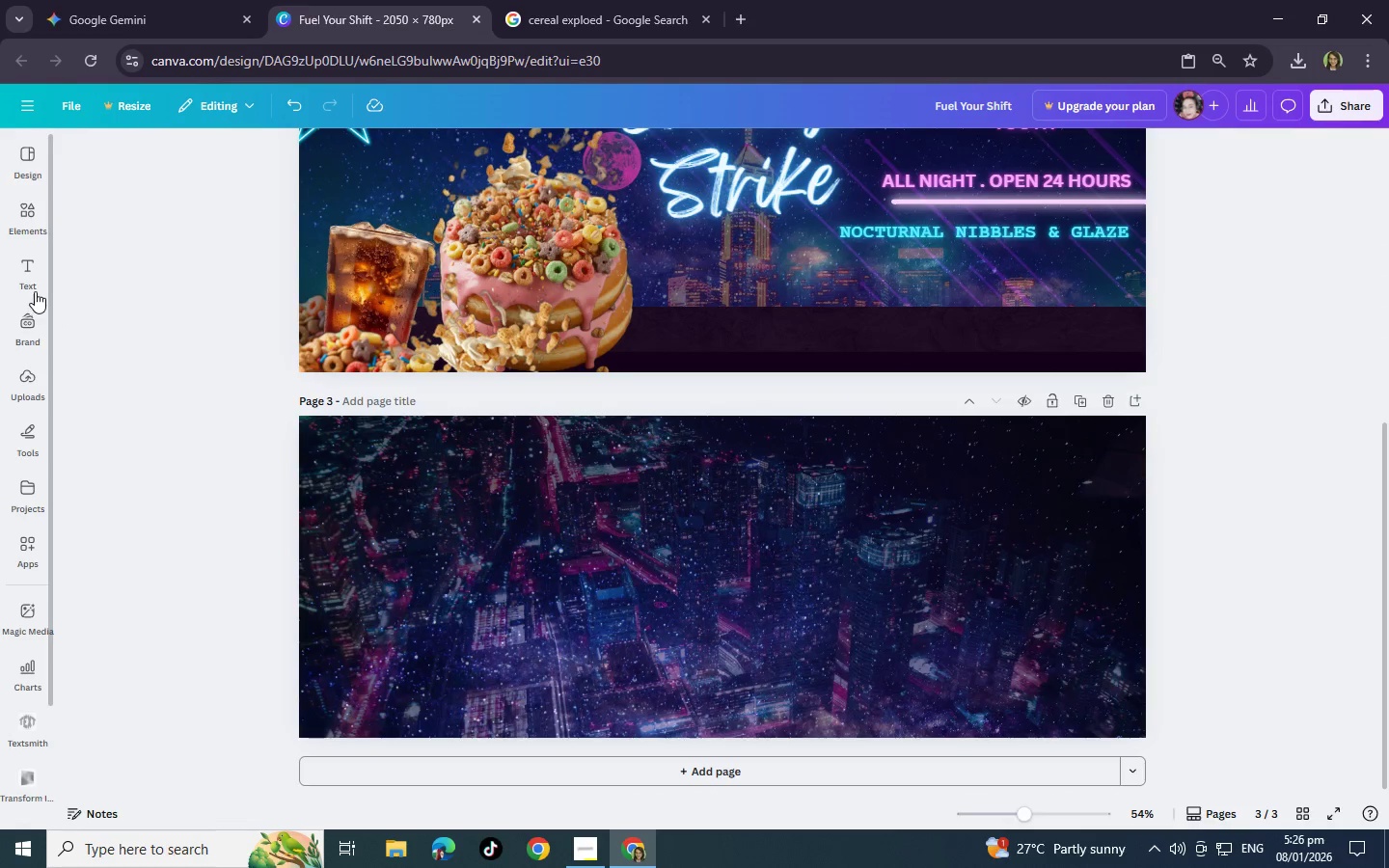 
left_click([30, 214])
 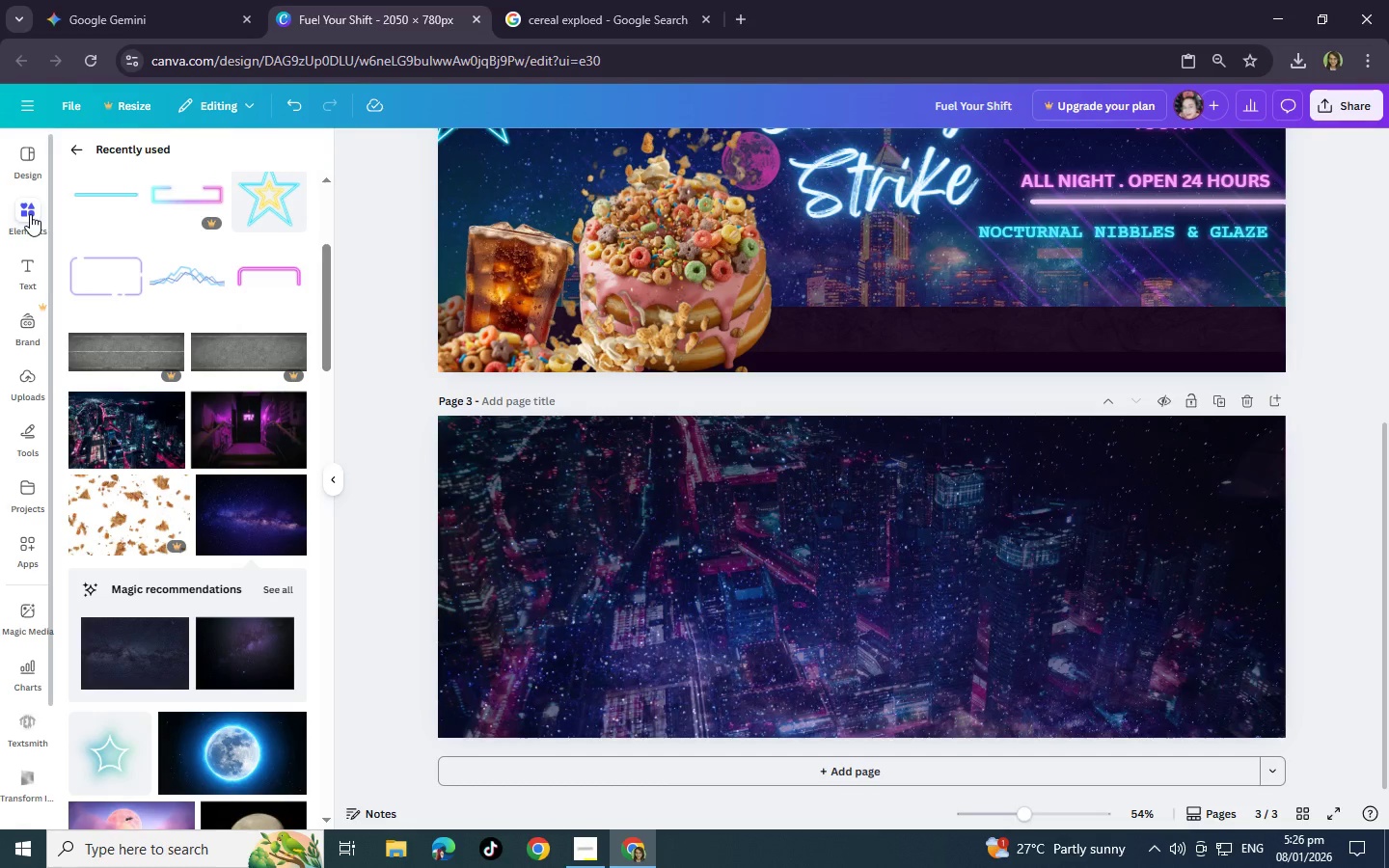 
wait(9.55)
 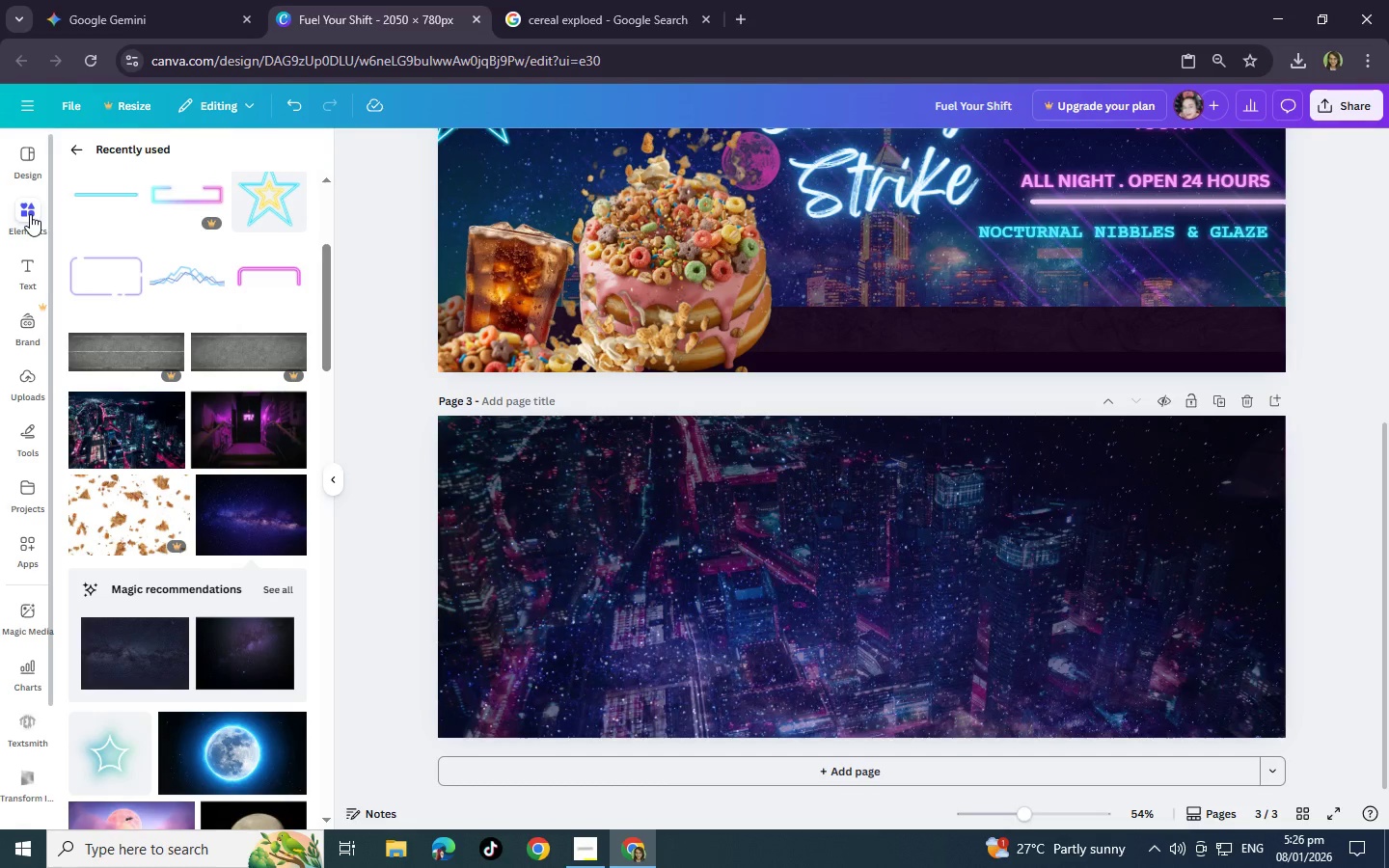 
left_click([31, 367])
 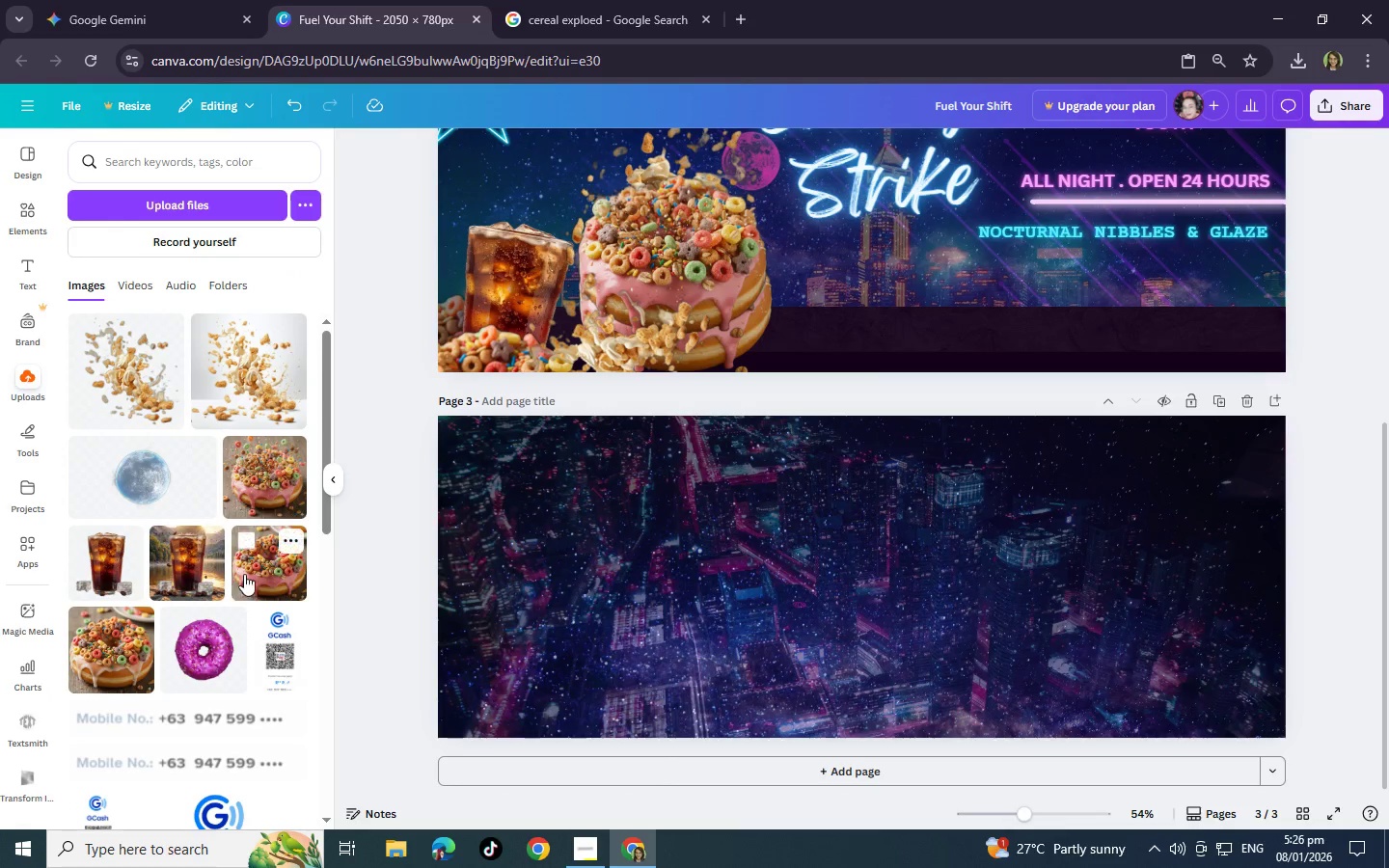 
left_click([277, 490])
 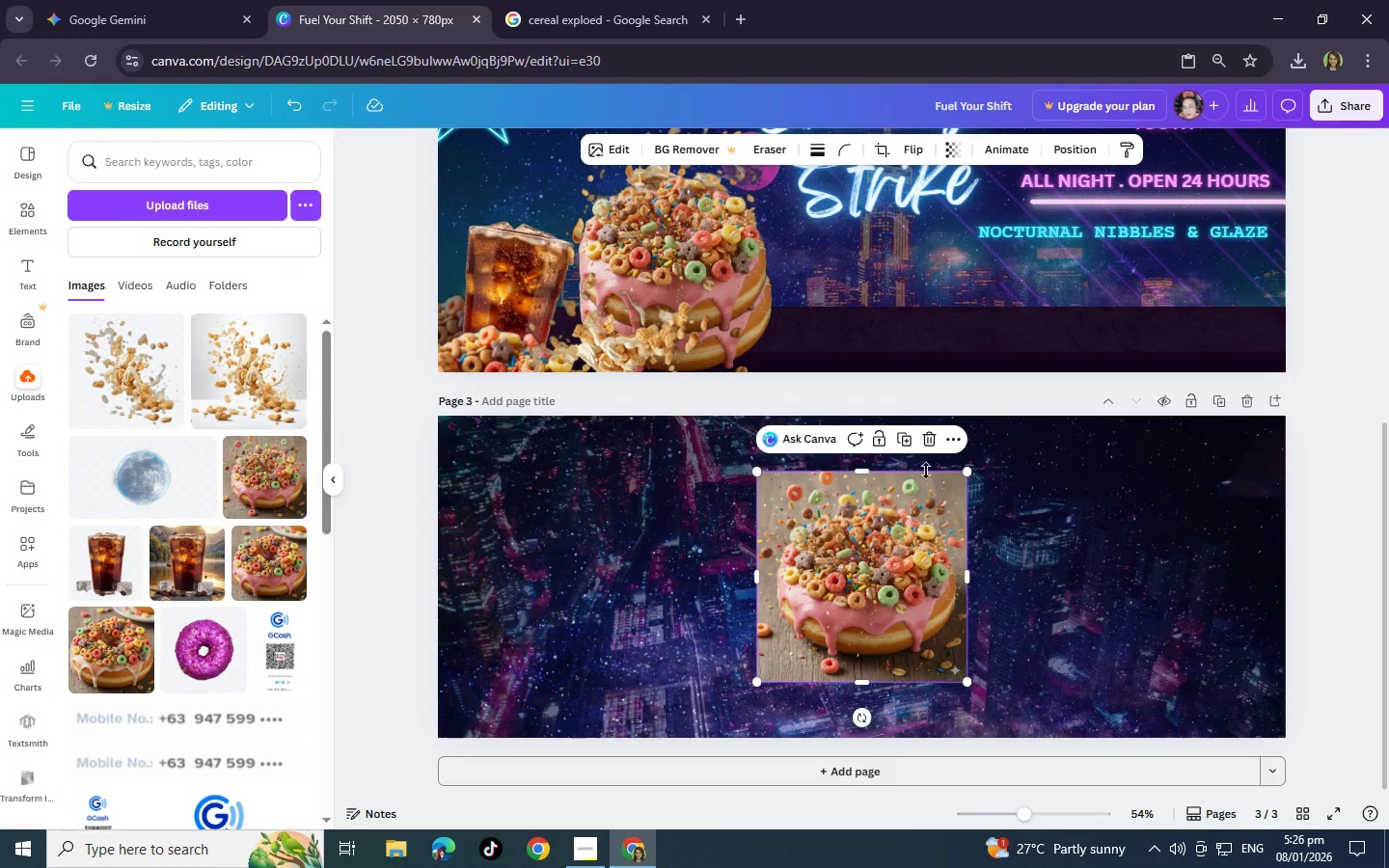 
left_click([930, 442])
 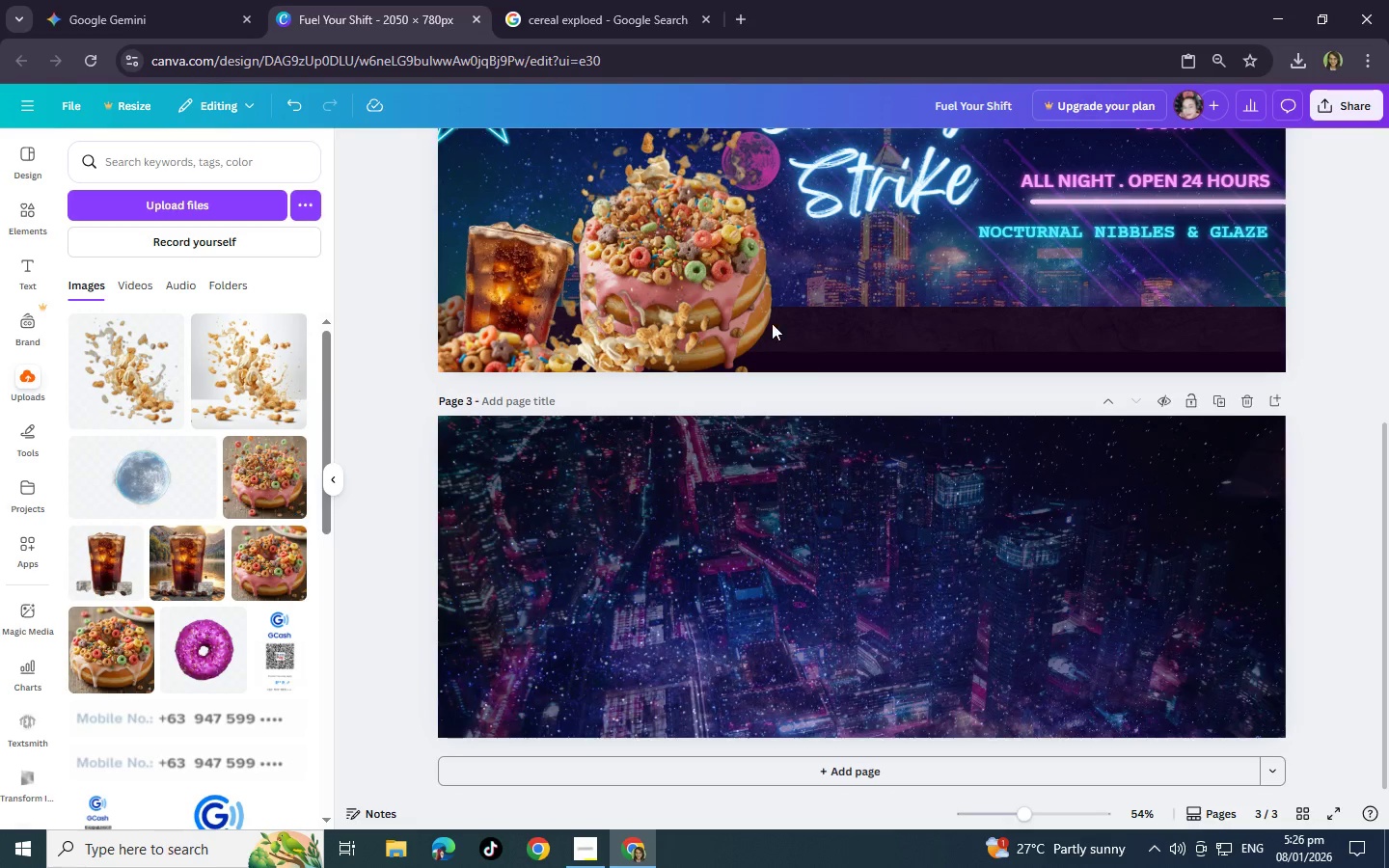 
left_click([708, 254])
 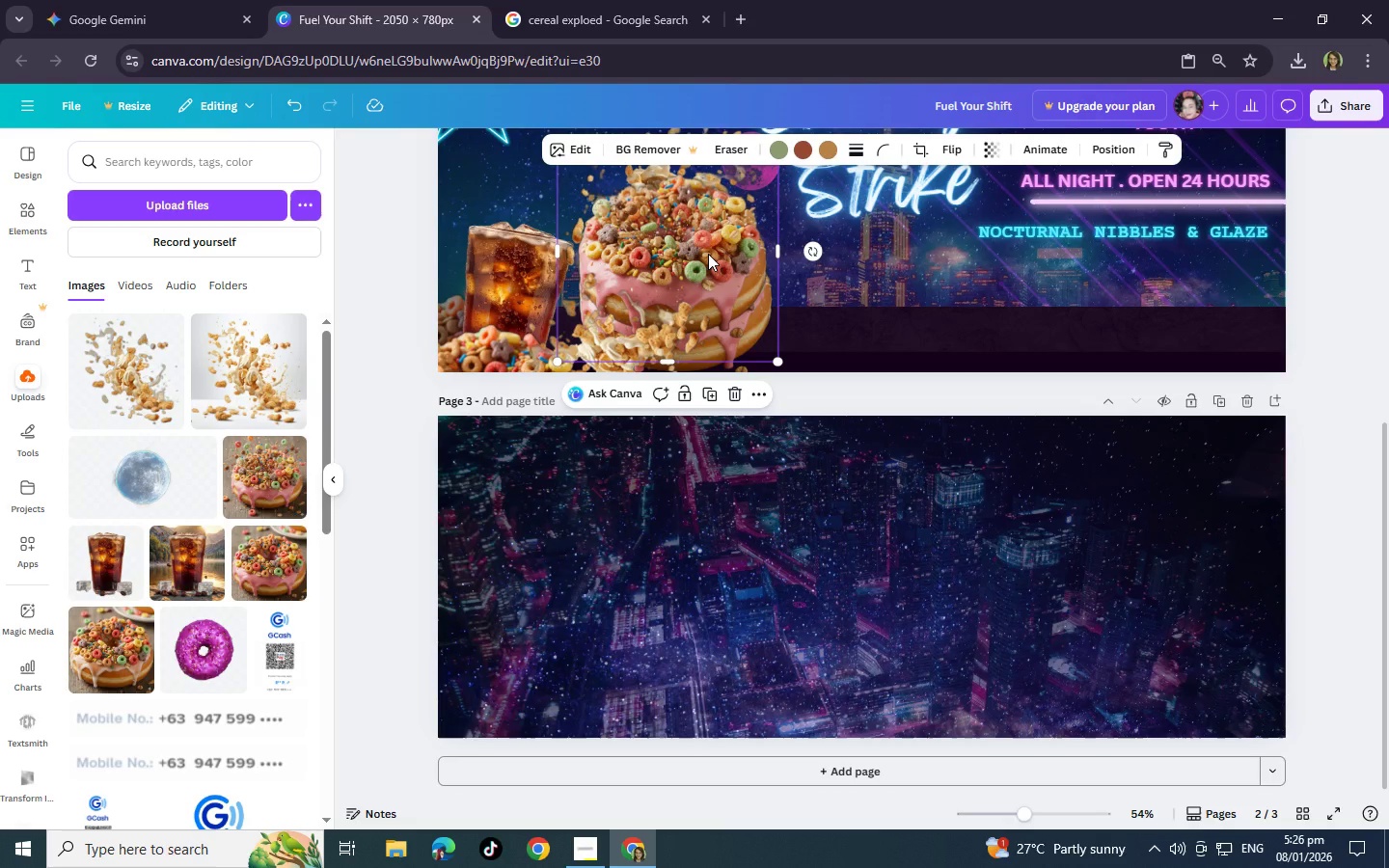 
key(Control+C)
 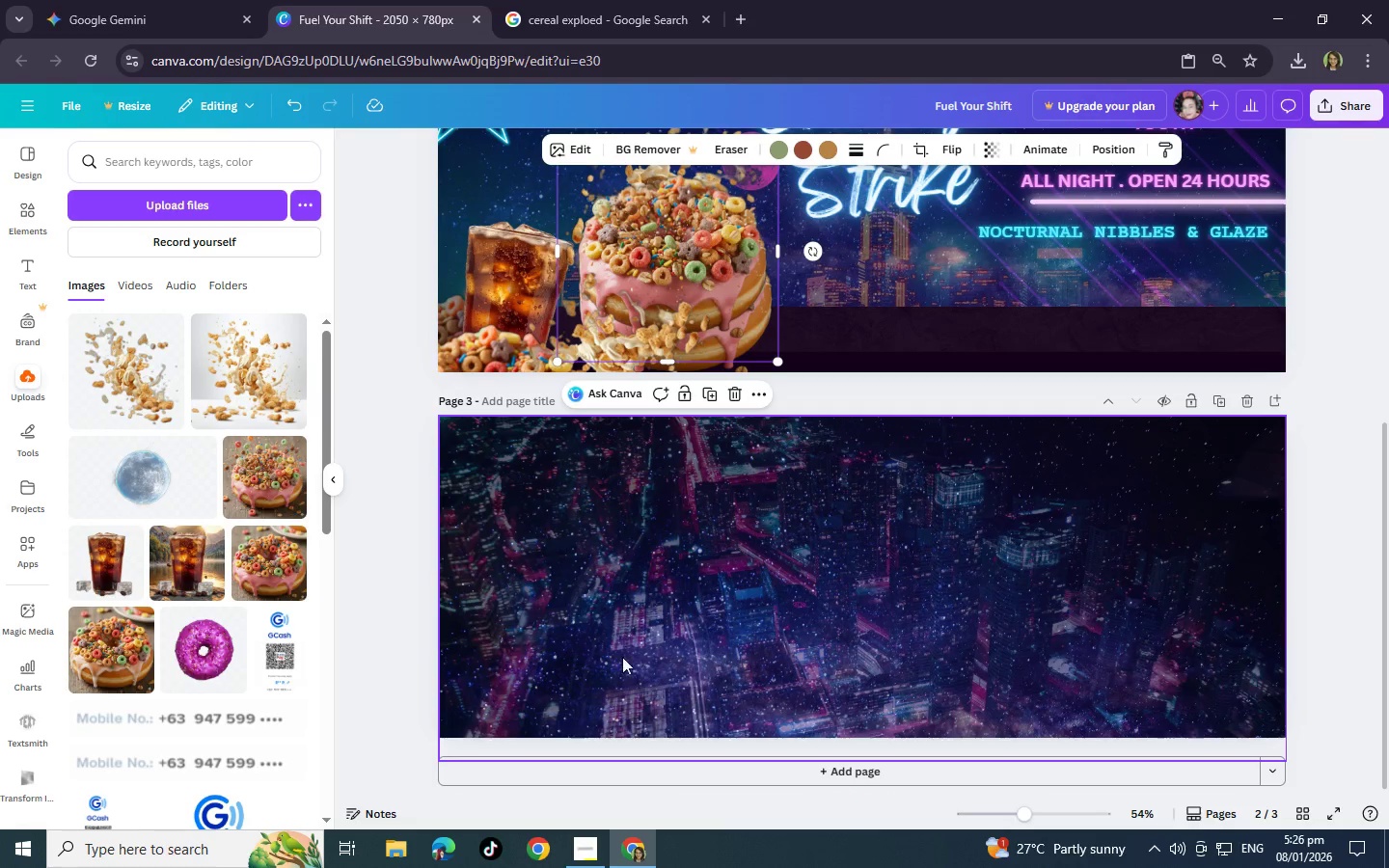 
left_click([627, 667])
 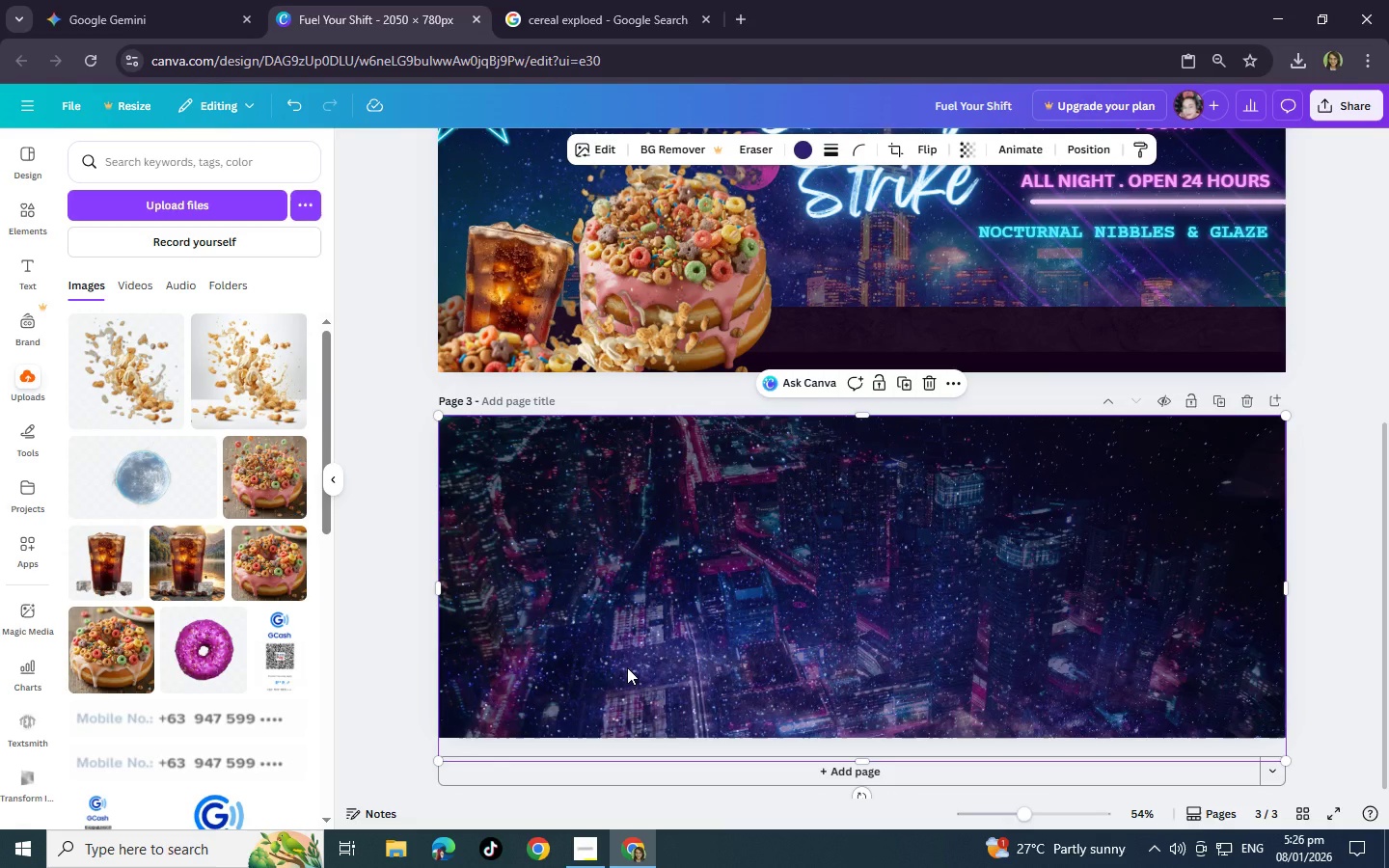 
key(Control+V)
 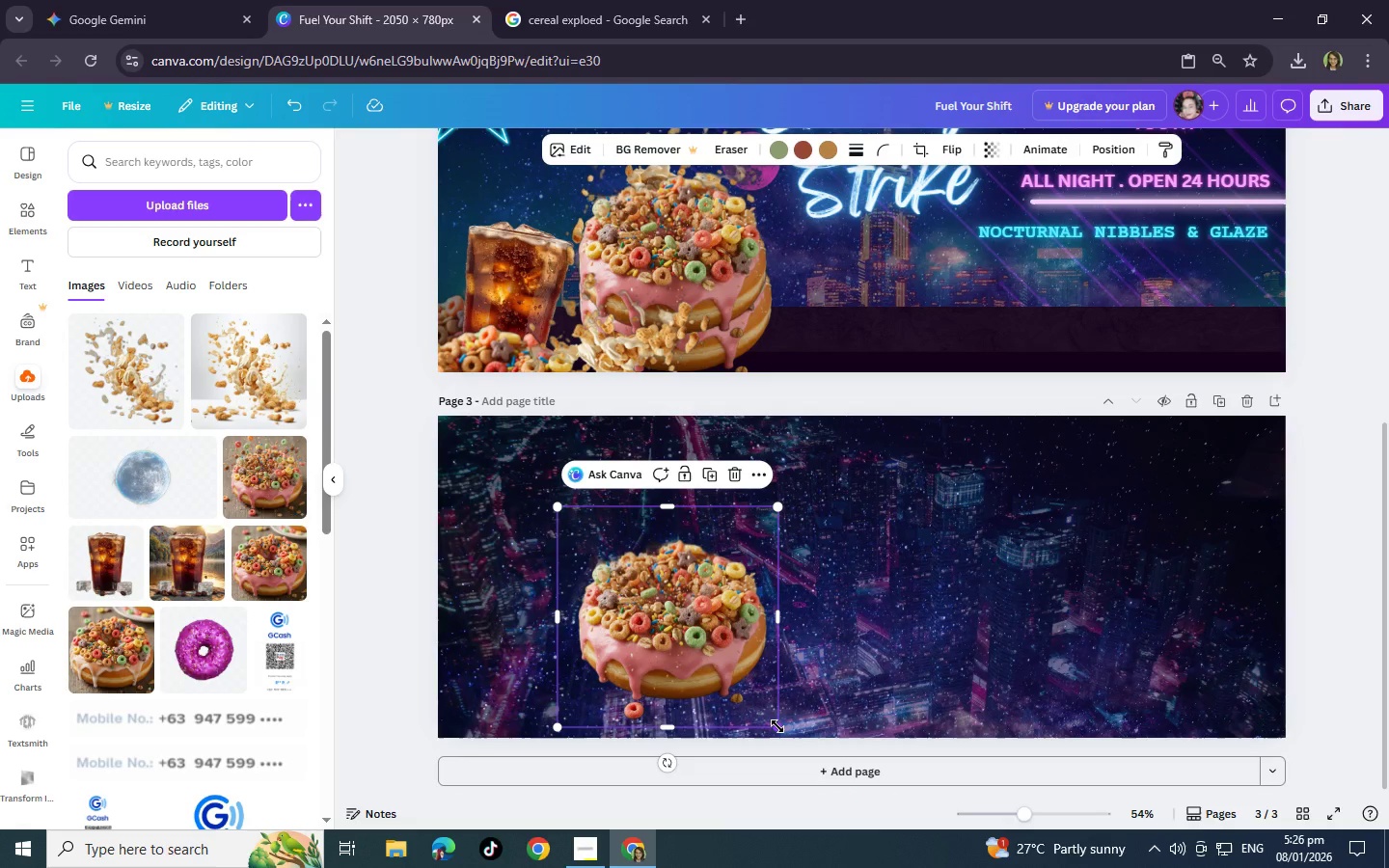 
left_click_drag(start_coordinate=[777, 726], to_coordinate=[970, 822])
 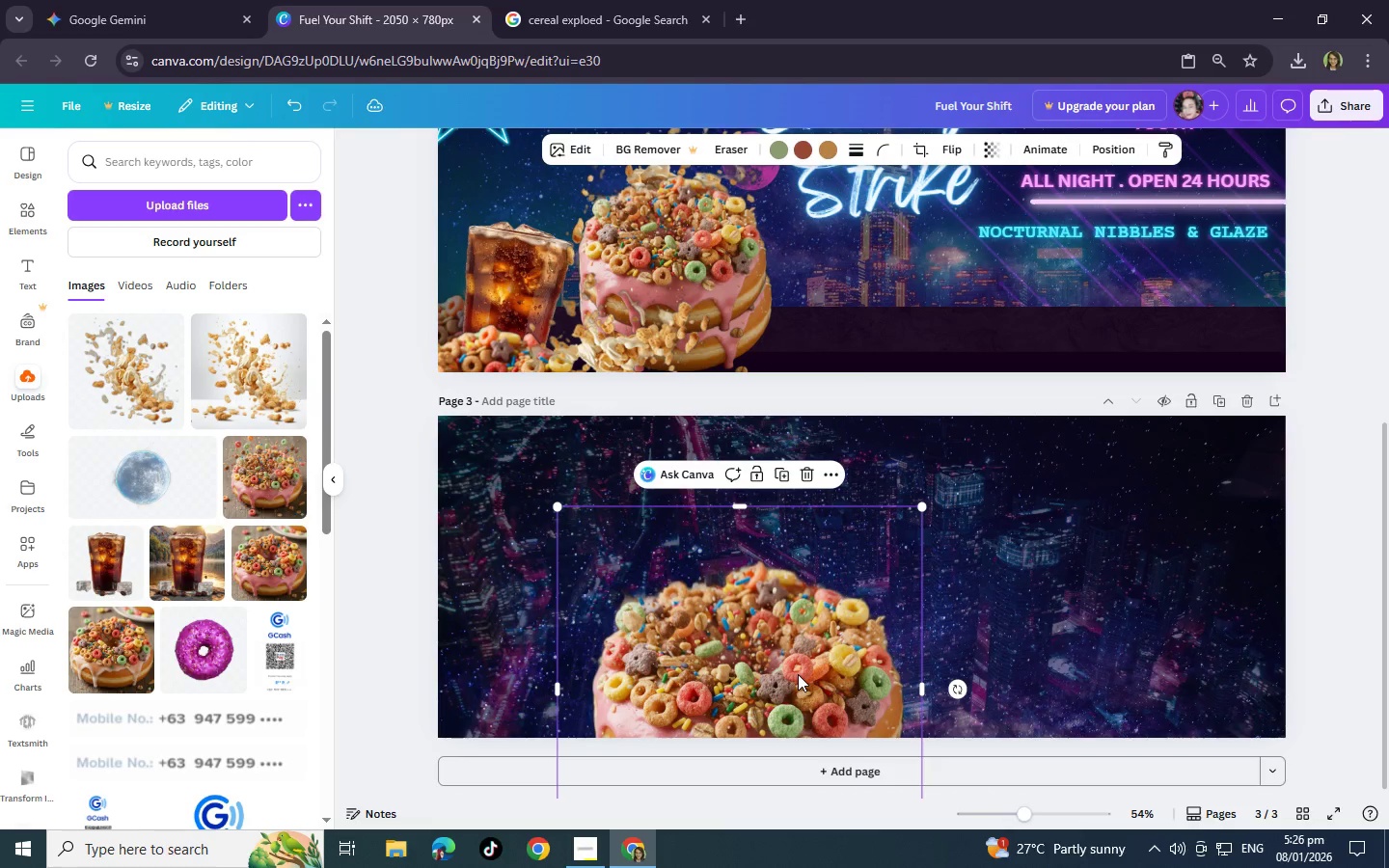 
left_click_drag(start_coordinate=[798, 674], to_coordinate=[727, 581])
 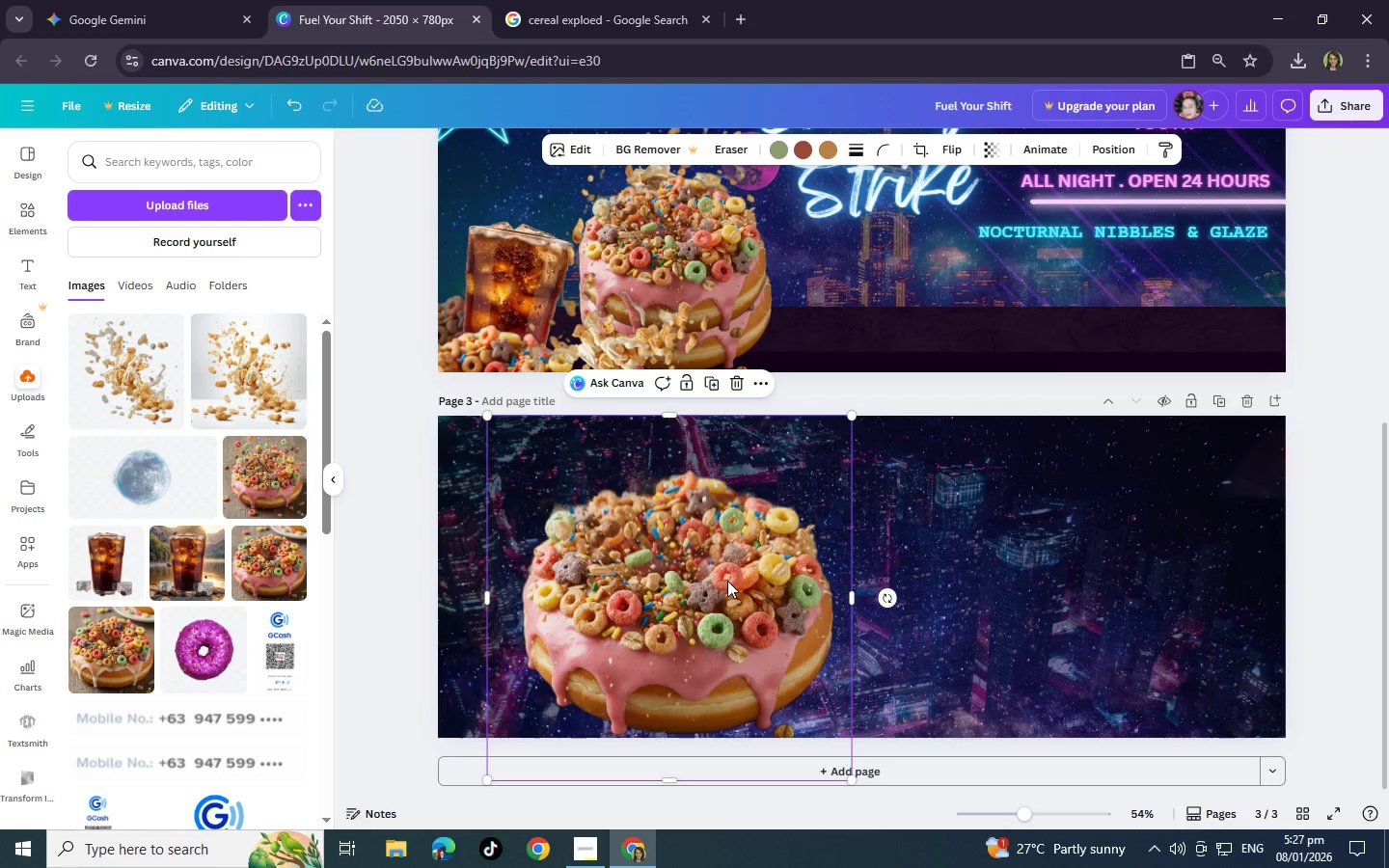 
wait(14.59)
 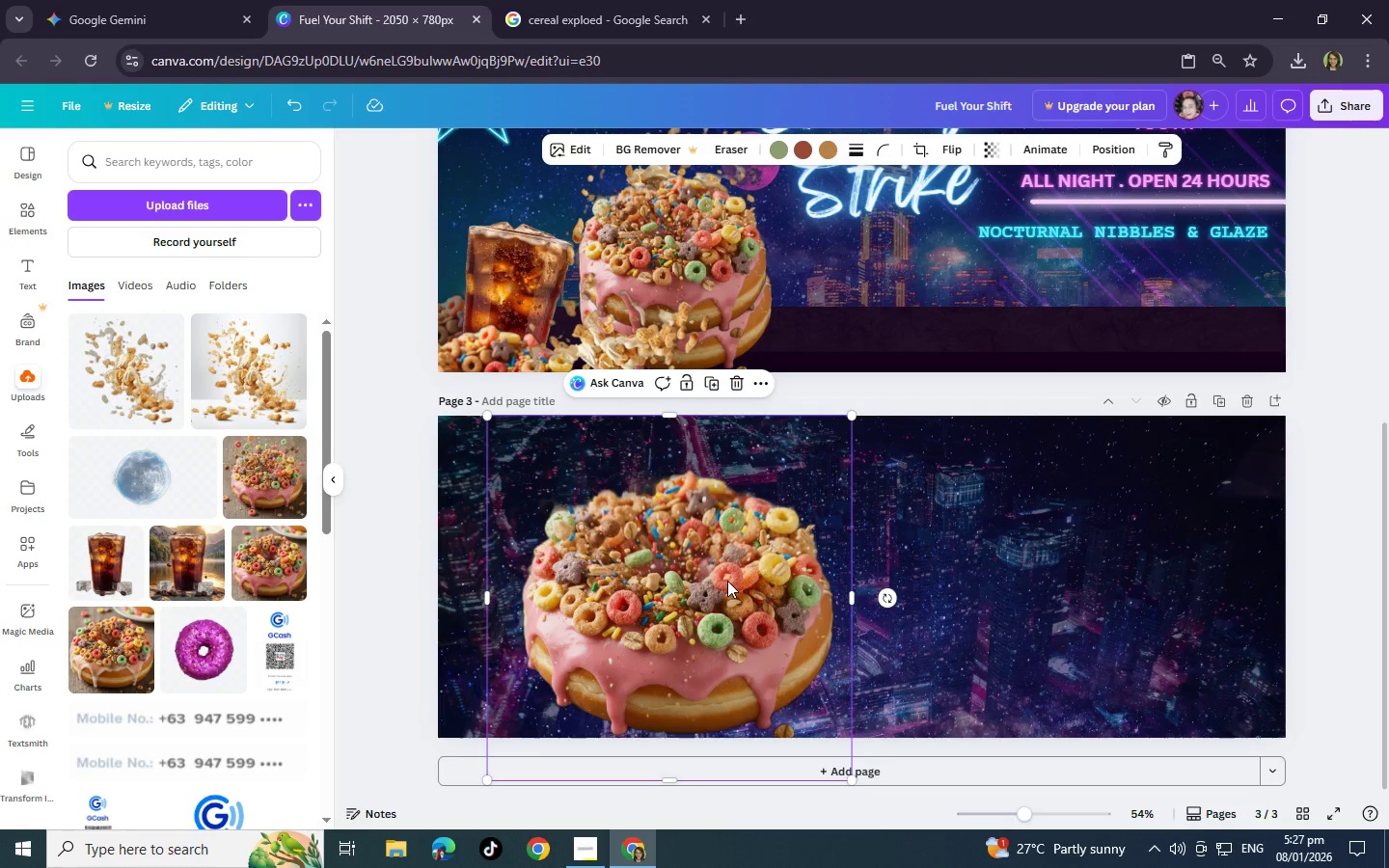 
left_click([497, 297])